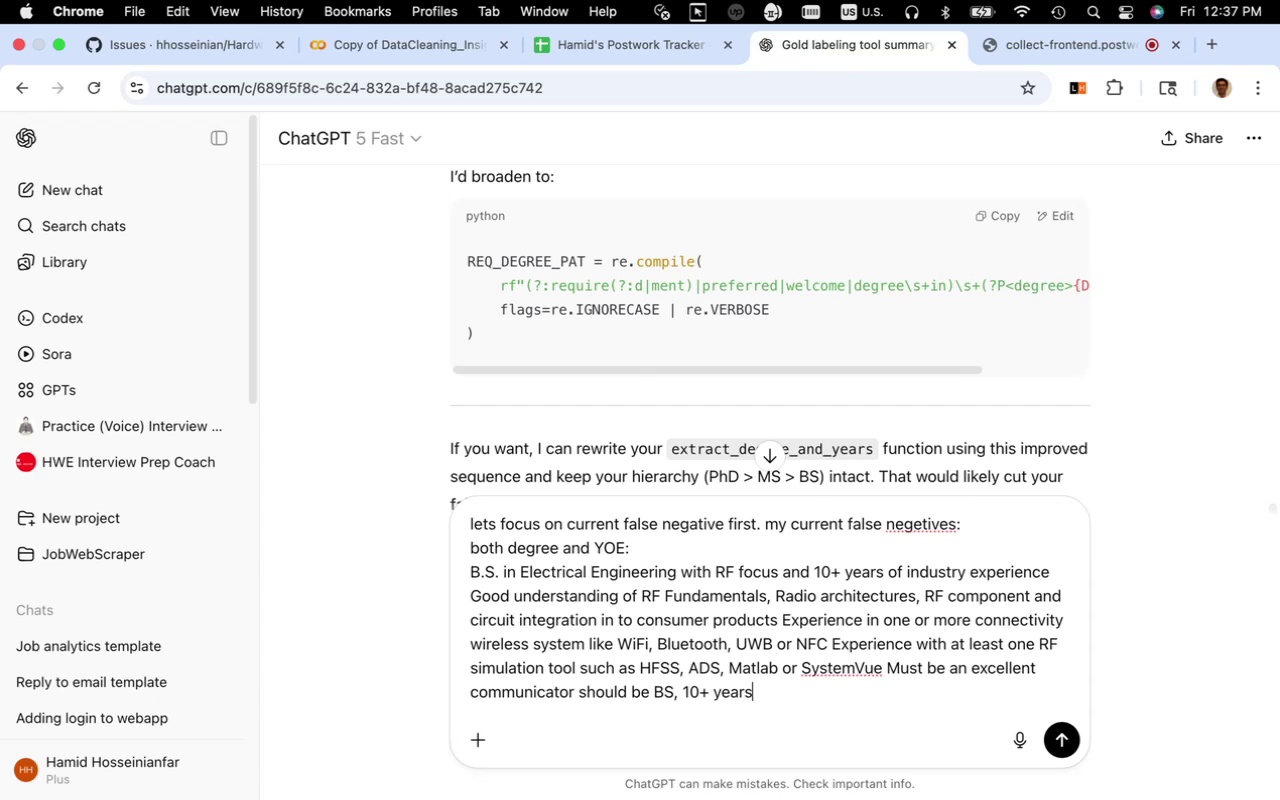 
key(Shift+Enter)
 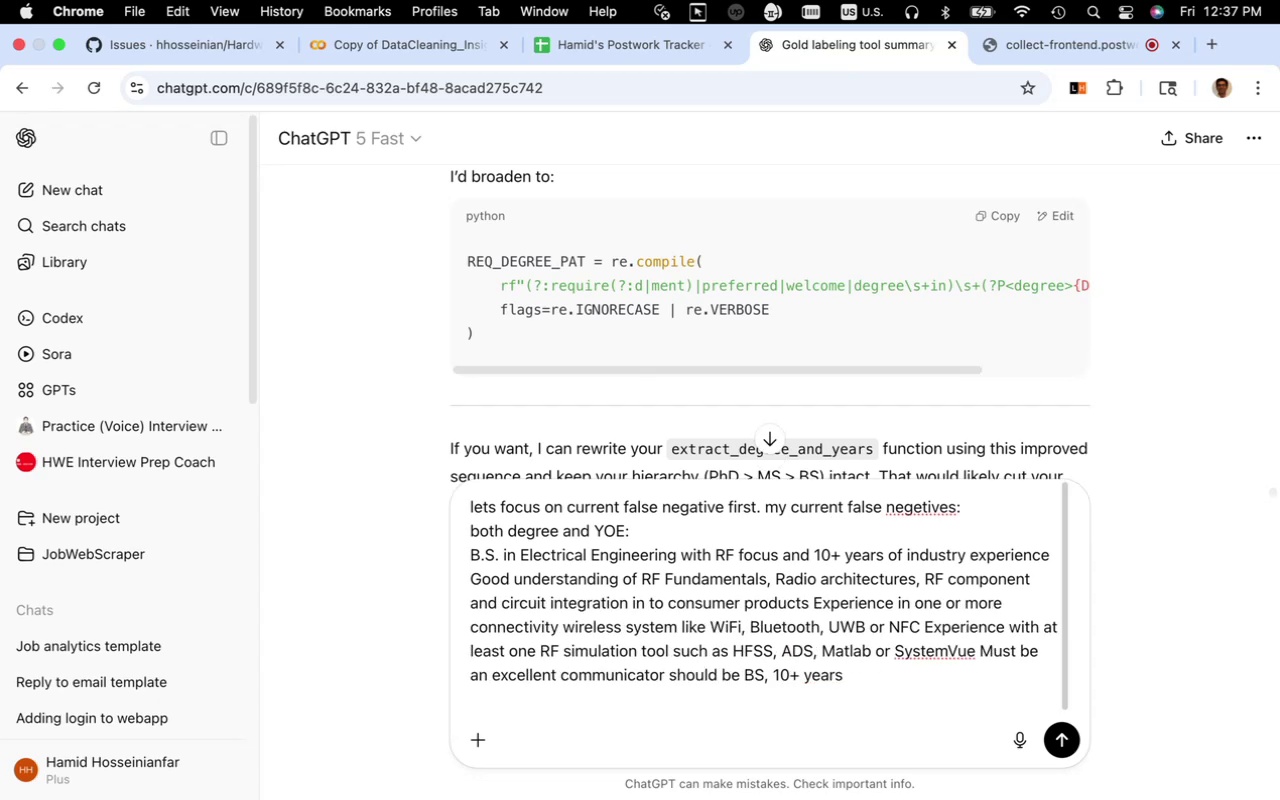 
key(Meta+V)
 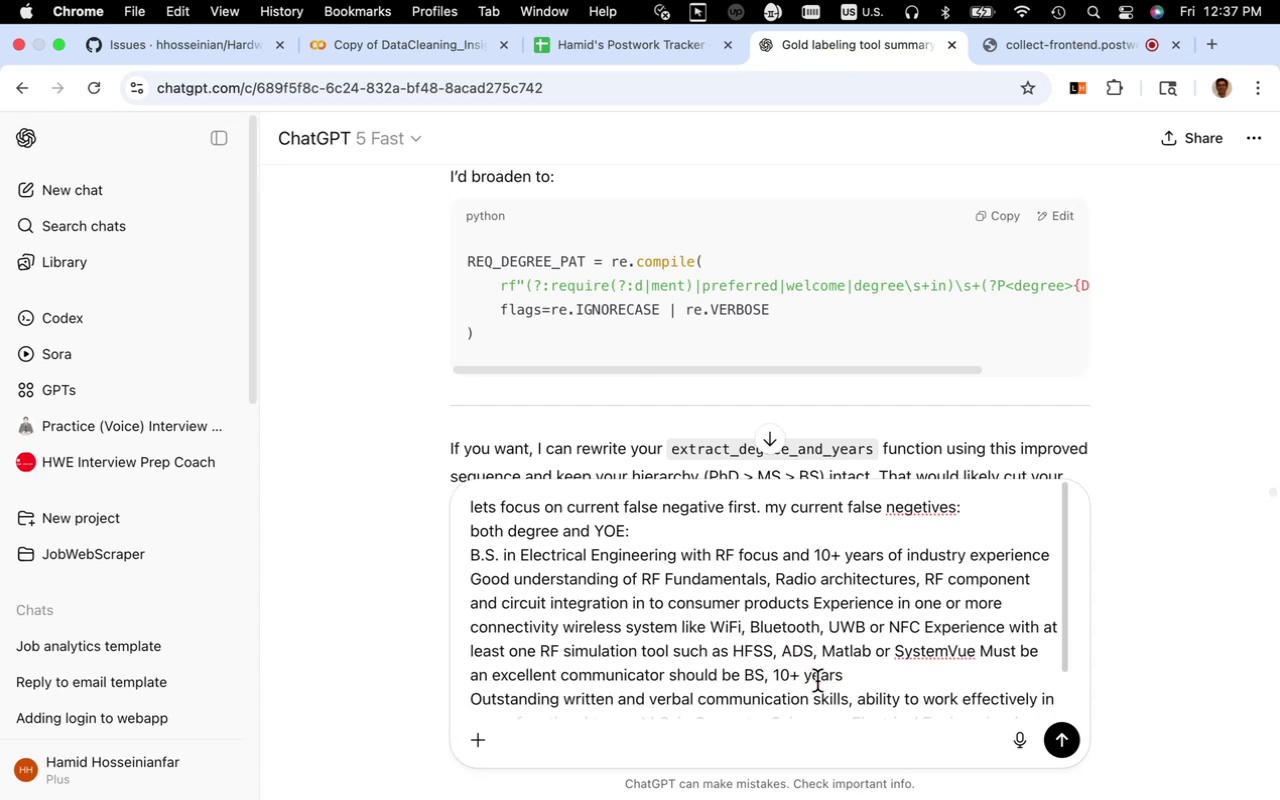 
left_click_drag(start_coordinate=[904, 702], to_coordinate=[1082, 701])
 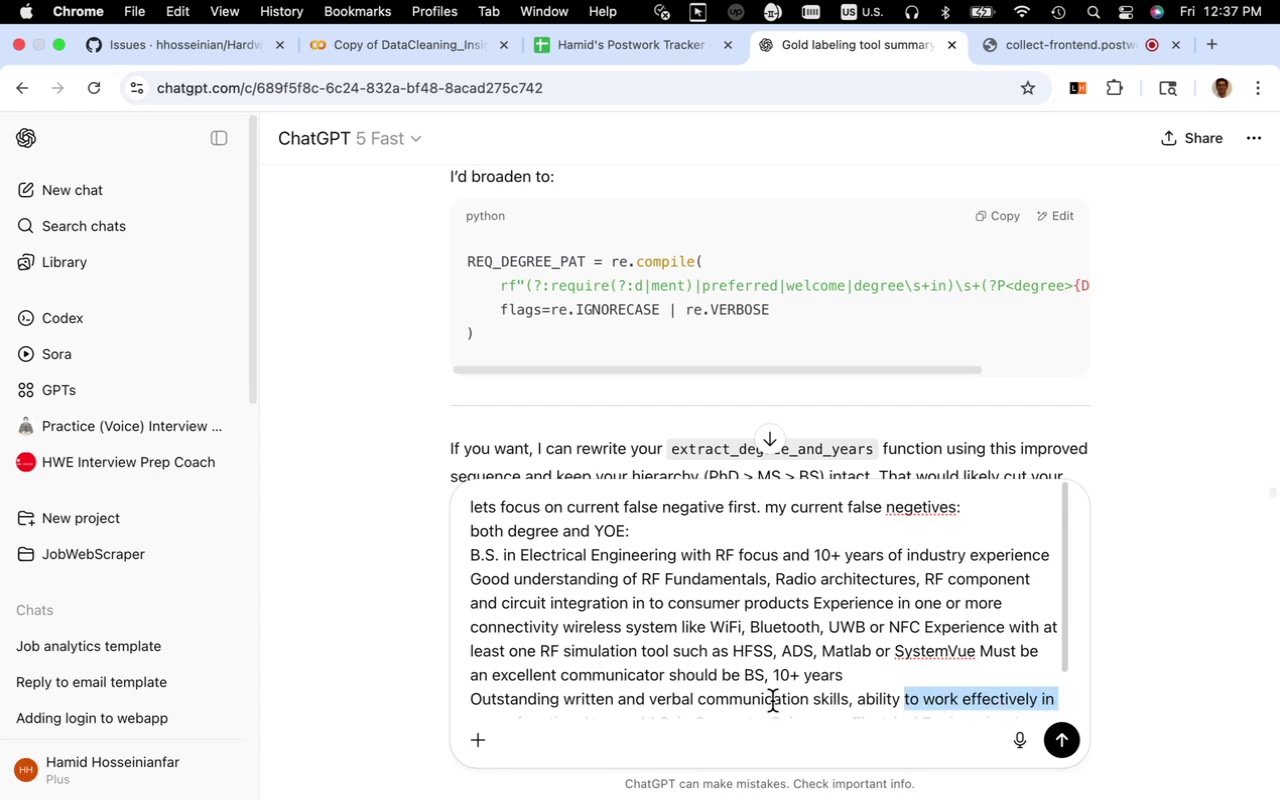 
scroll: coordinate [757, 678], scroll_direction: down, amount: 8.0
 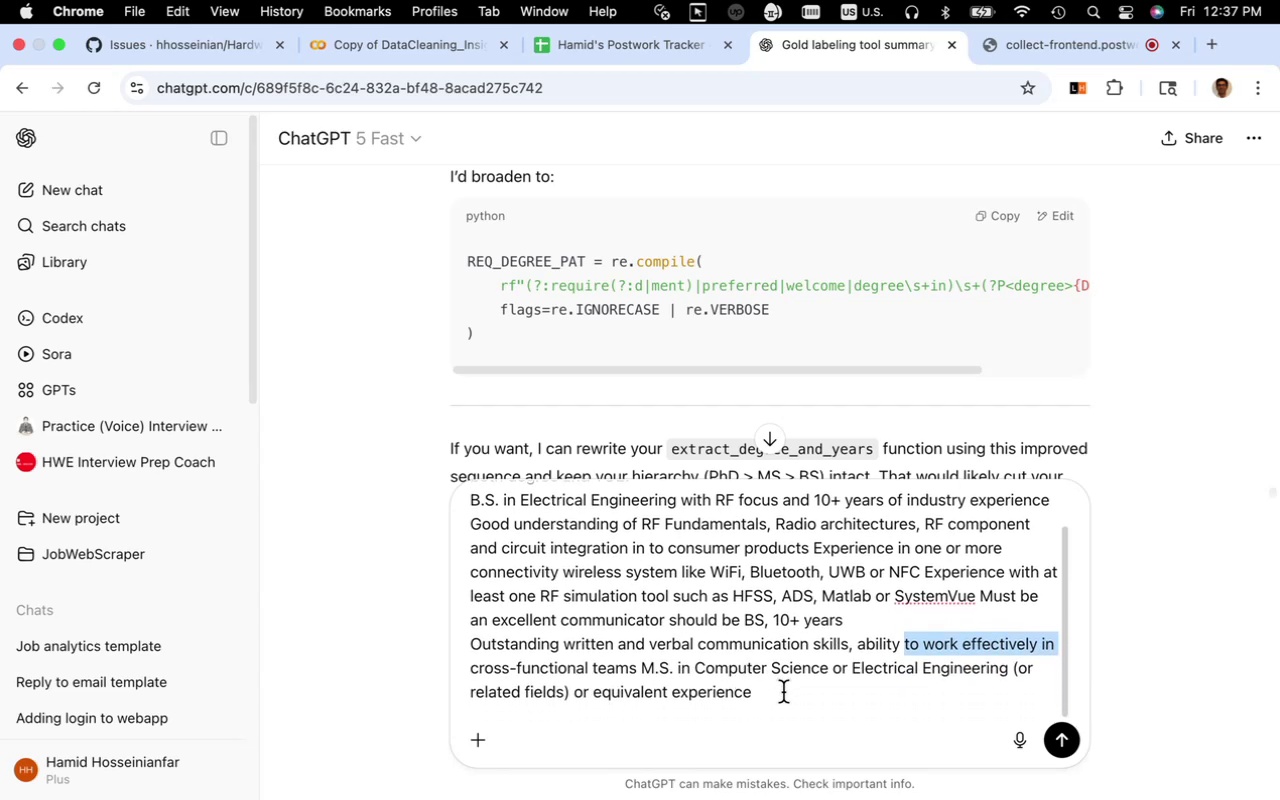 
left_click([783, 692])
 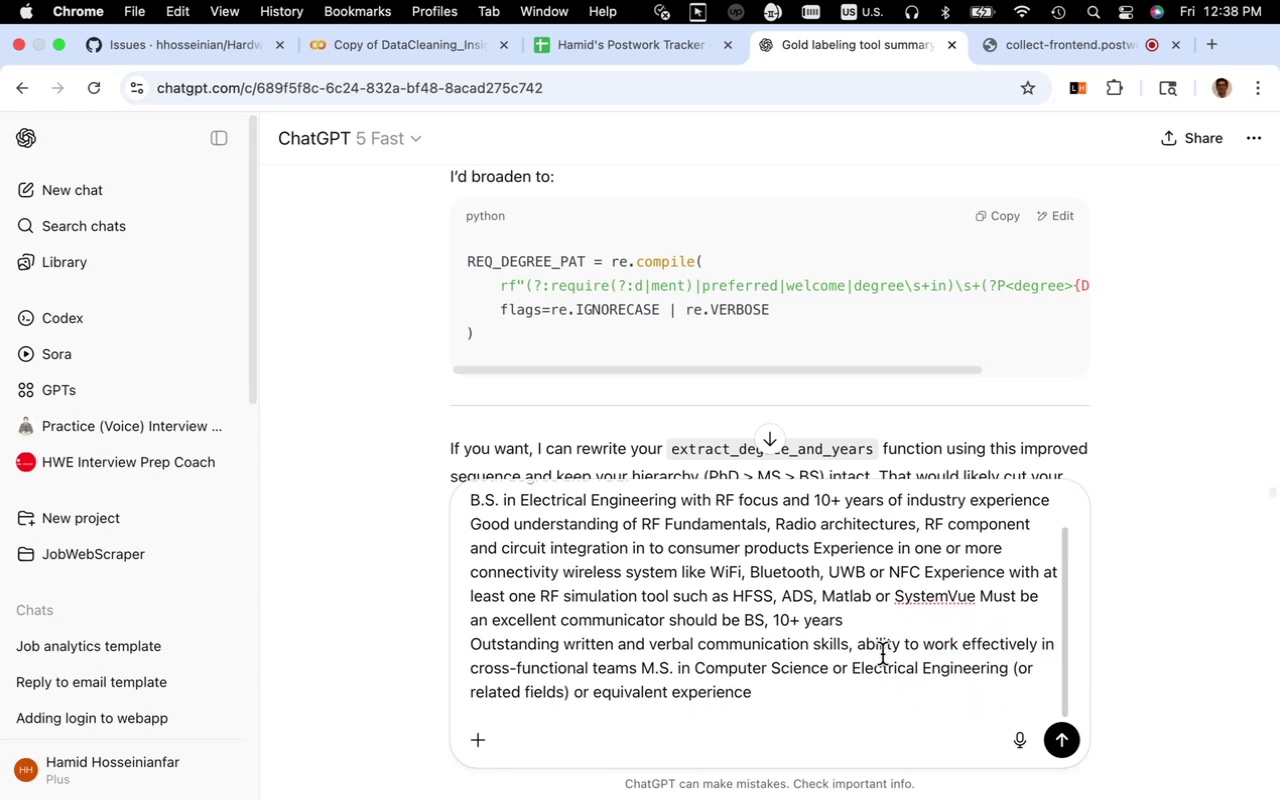 
type(: should be )
key(Backspace)
type(: )
 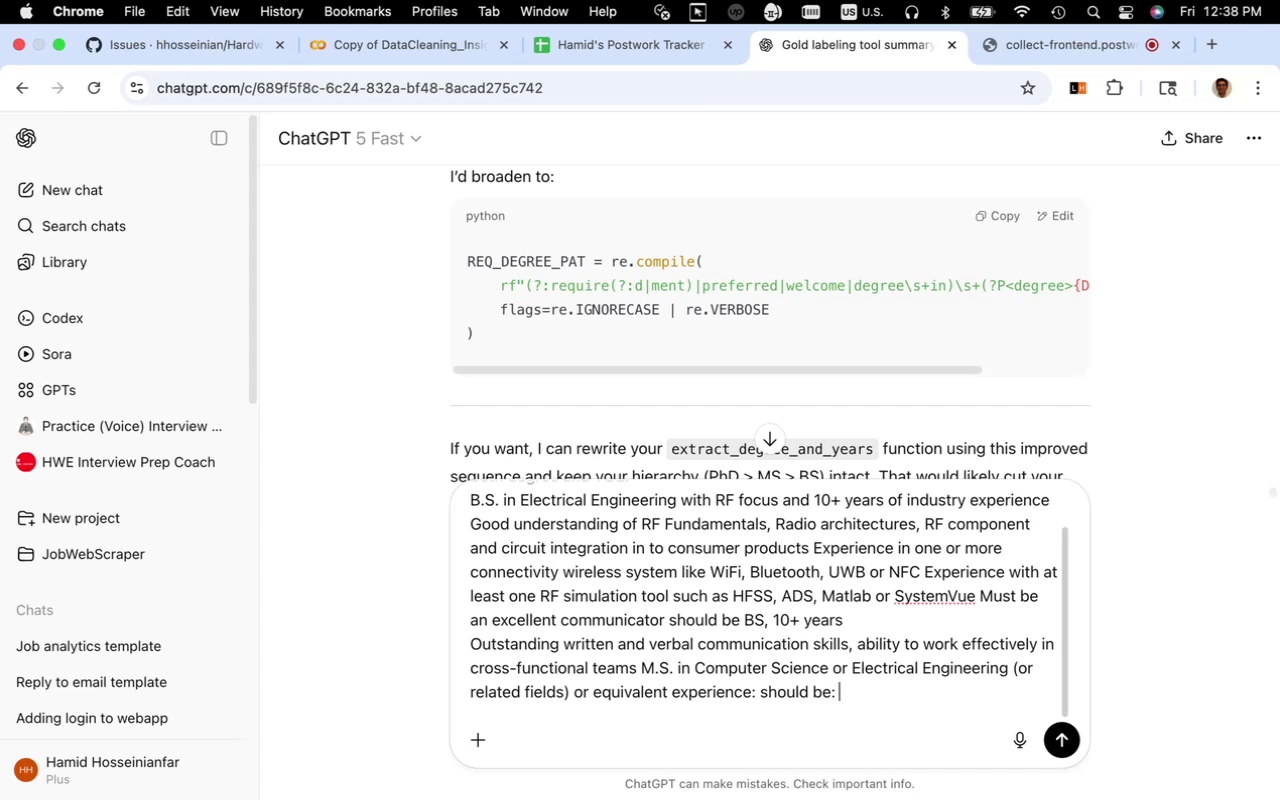 
type(MS, )
 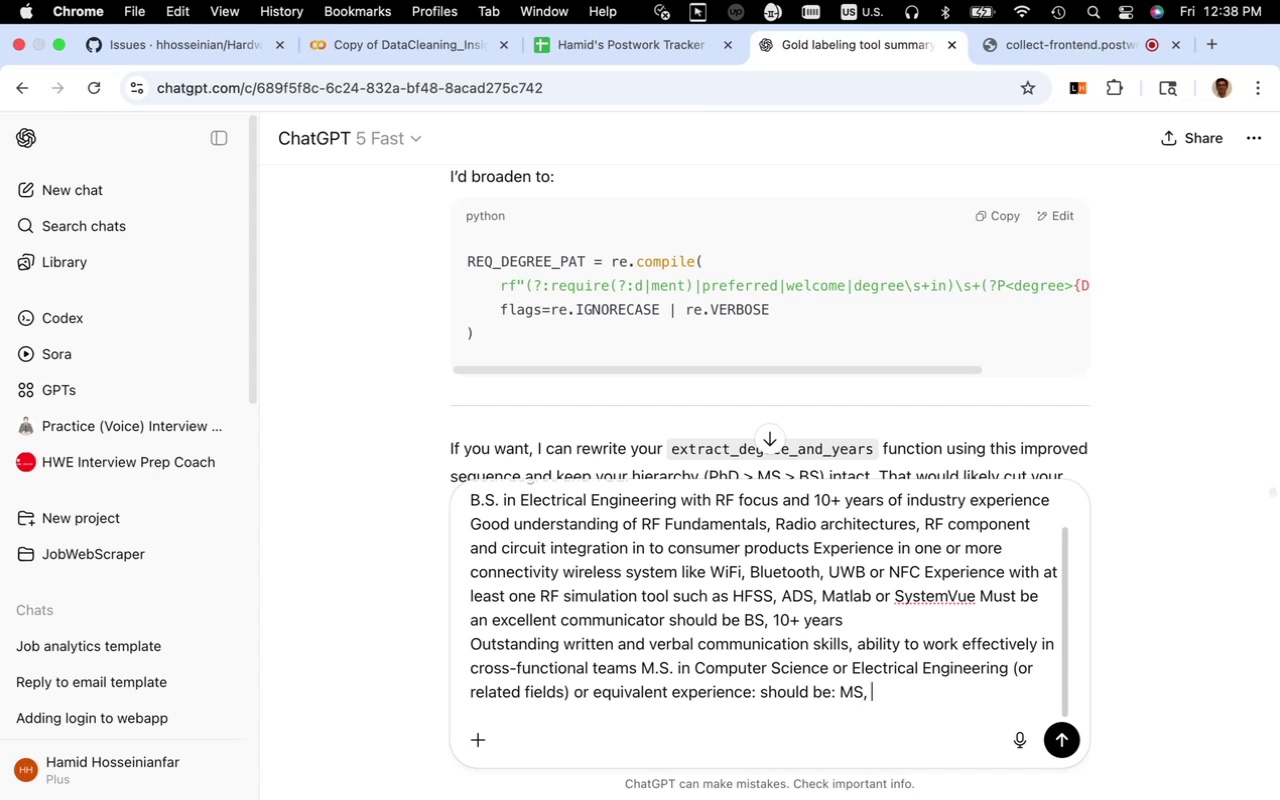 
type(0-years ())
 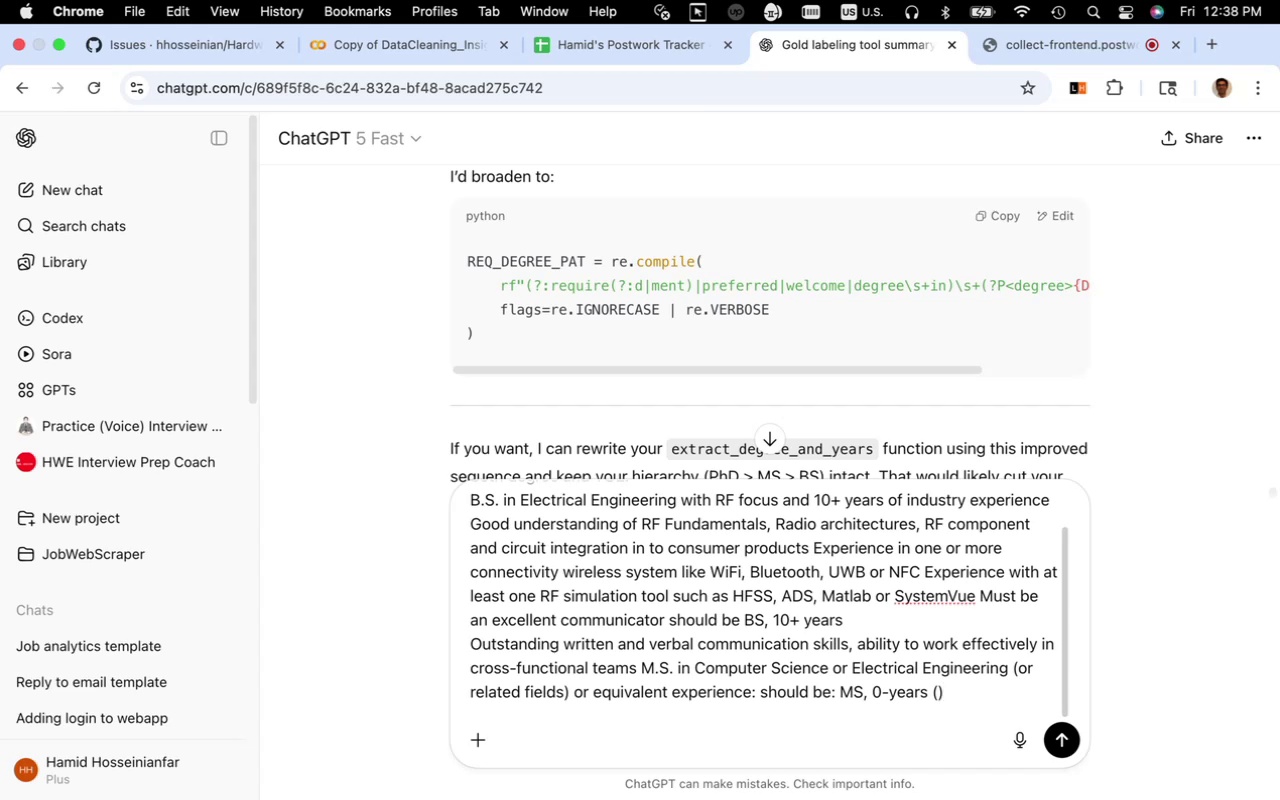 
key(ArrowLeft)
 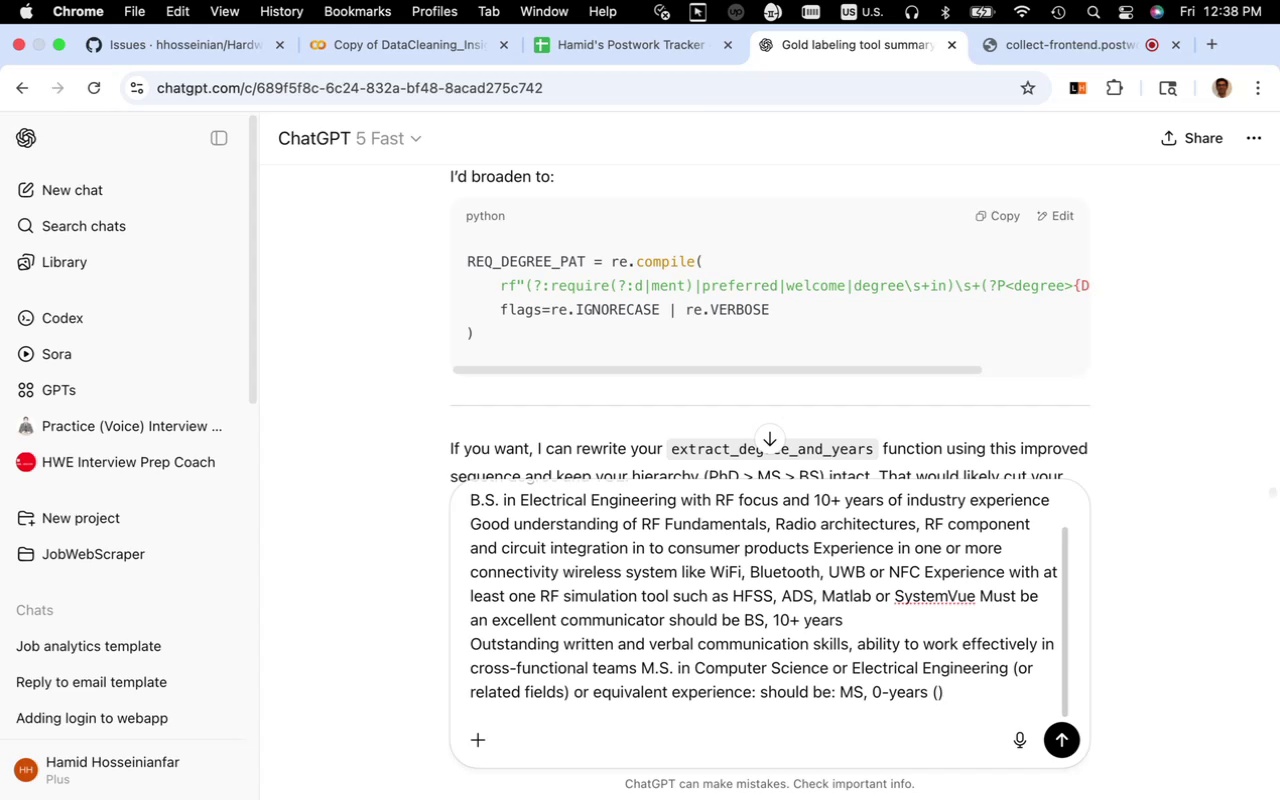 
key(ArrowRight)
 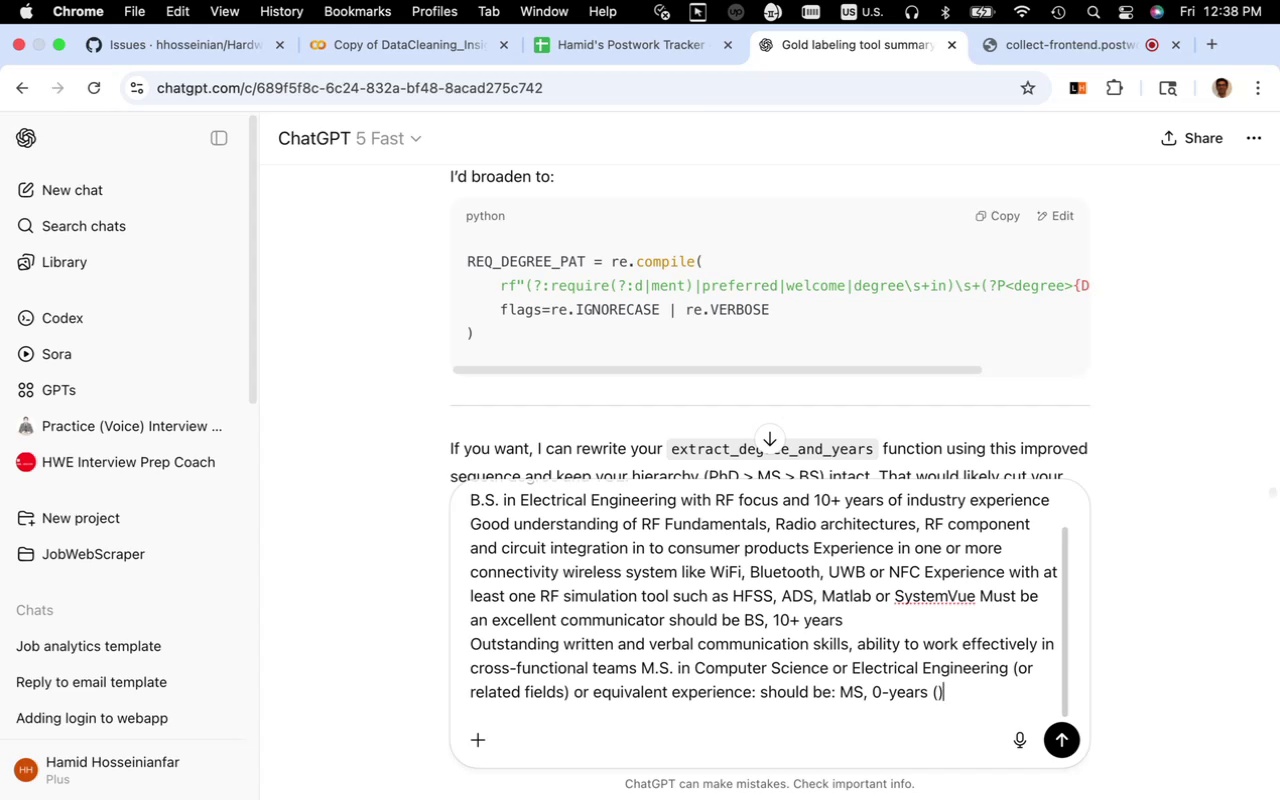 
key(Backspace)
 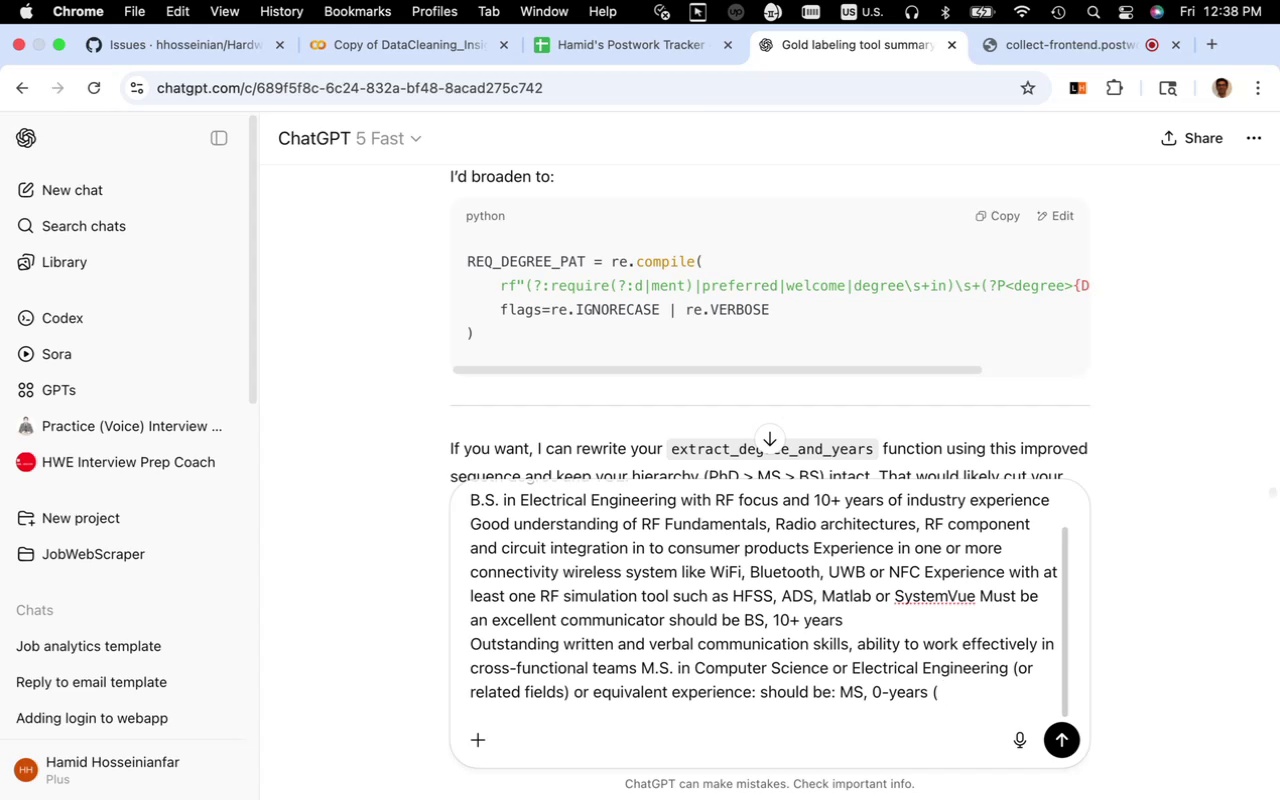 
key(Backspace)
 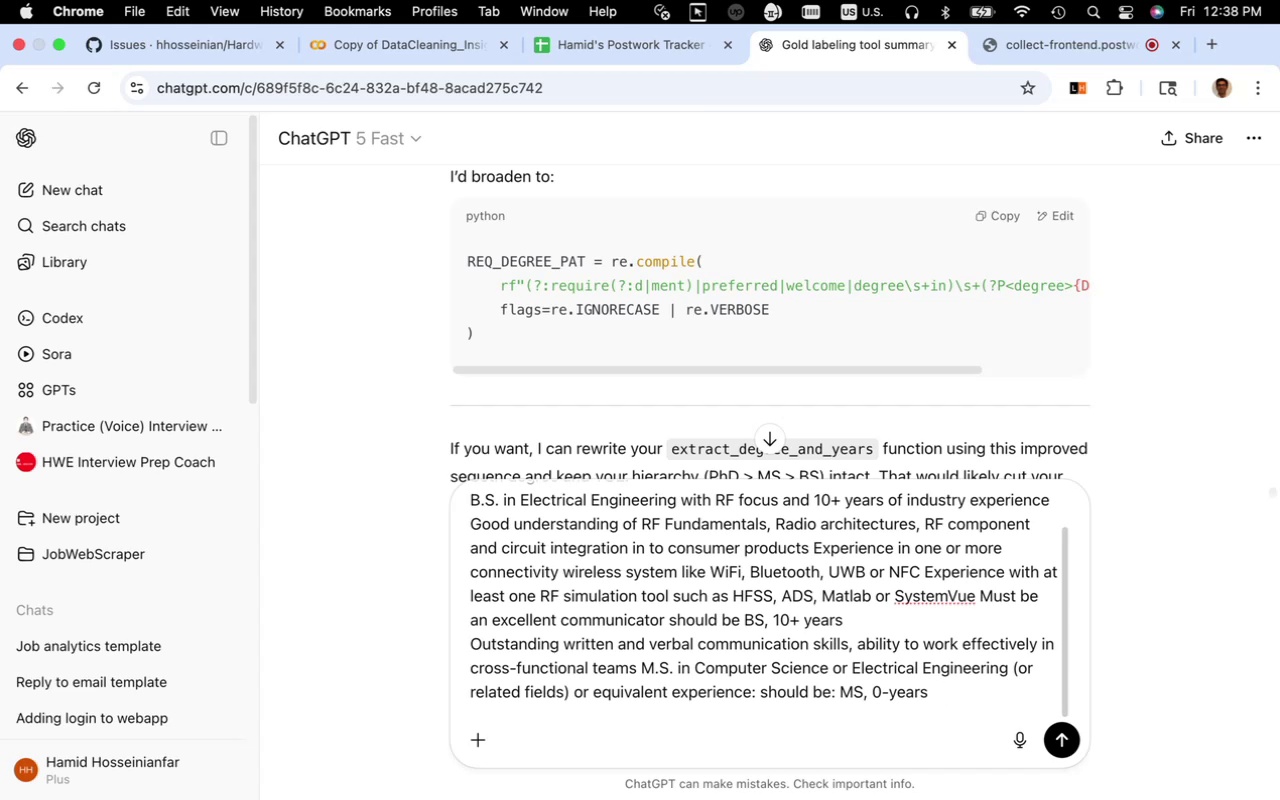 
key(Backspace)
 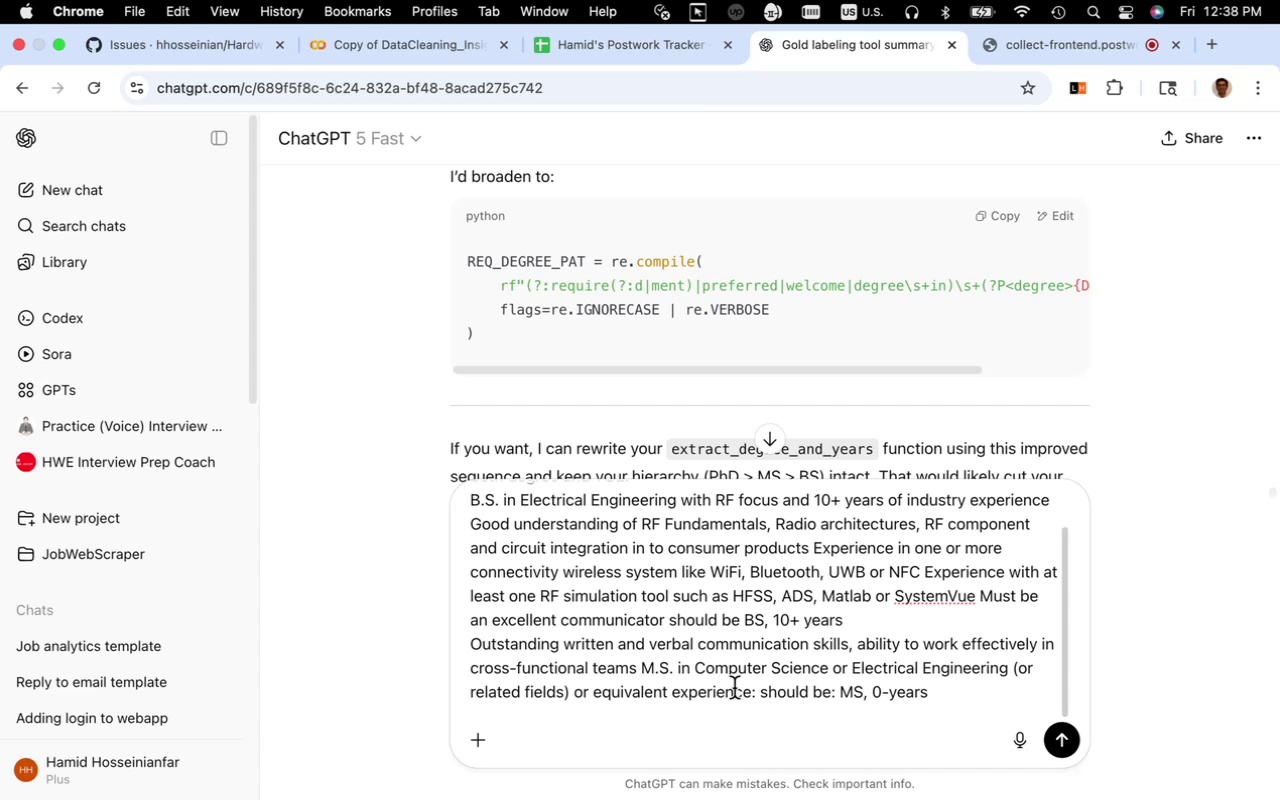 
left_click([751, 689])
 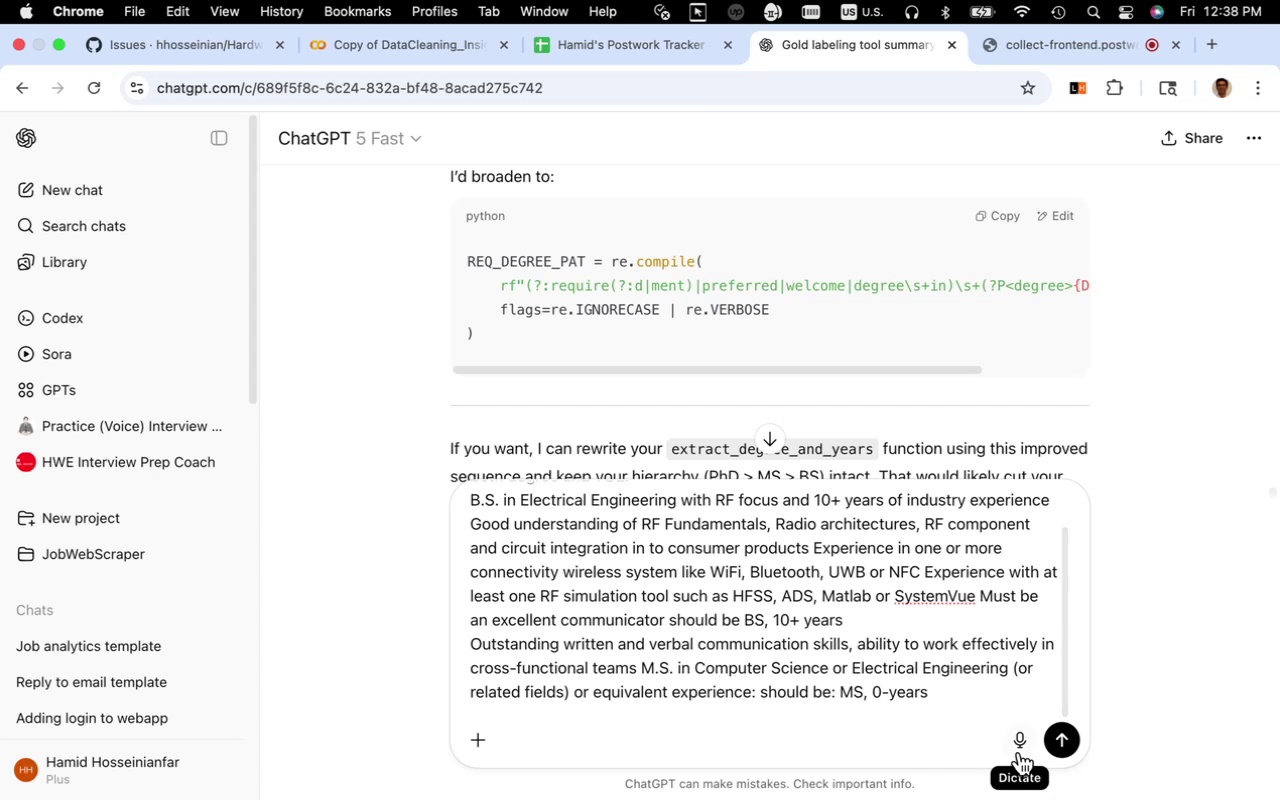 
type( (there is not )
key(Backspace)
key(Backspace)
type( years of experience in paragraph))
 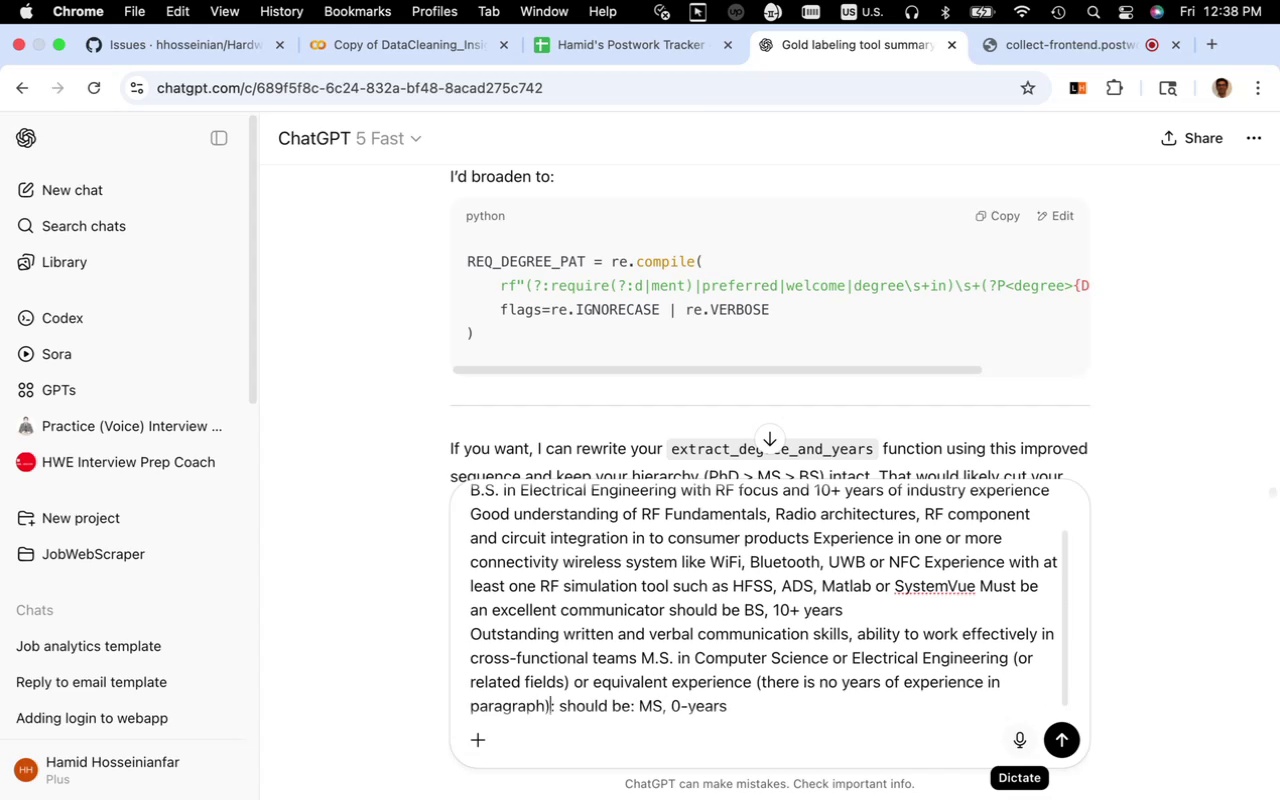 
wait(6.35)
 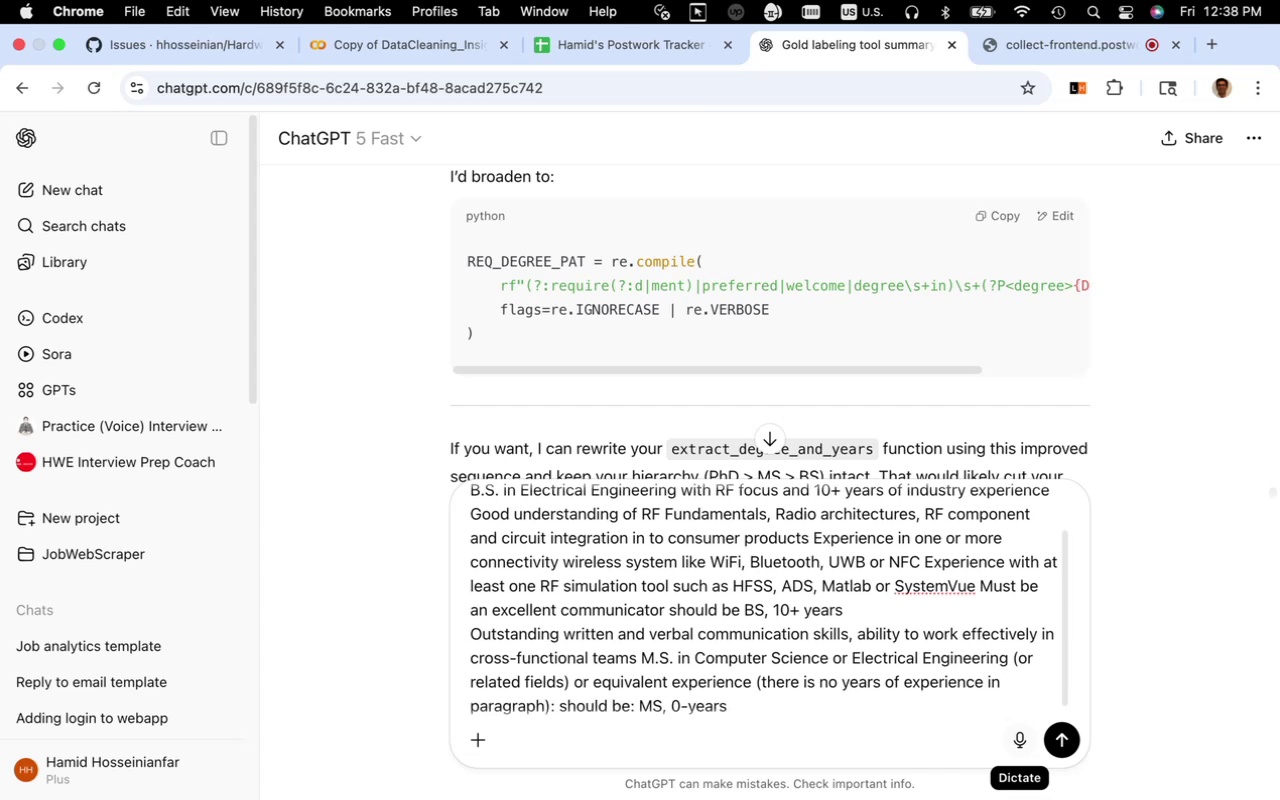 
left_click([439, 47])
 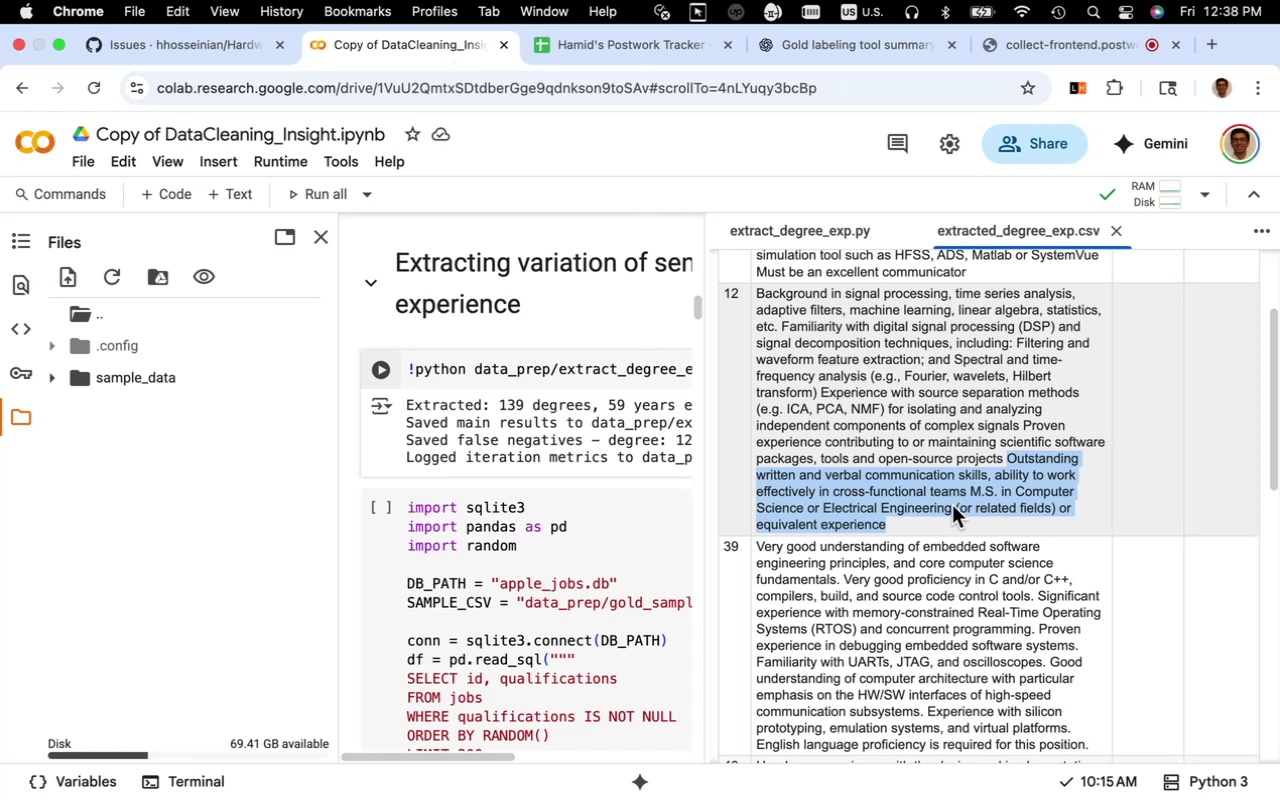 
scroll: coordinate [1037, 481], scroll_direction: down, amount: 22.0
 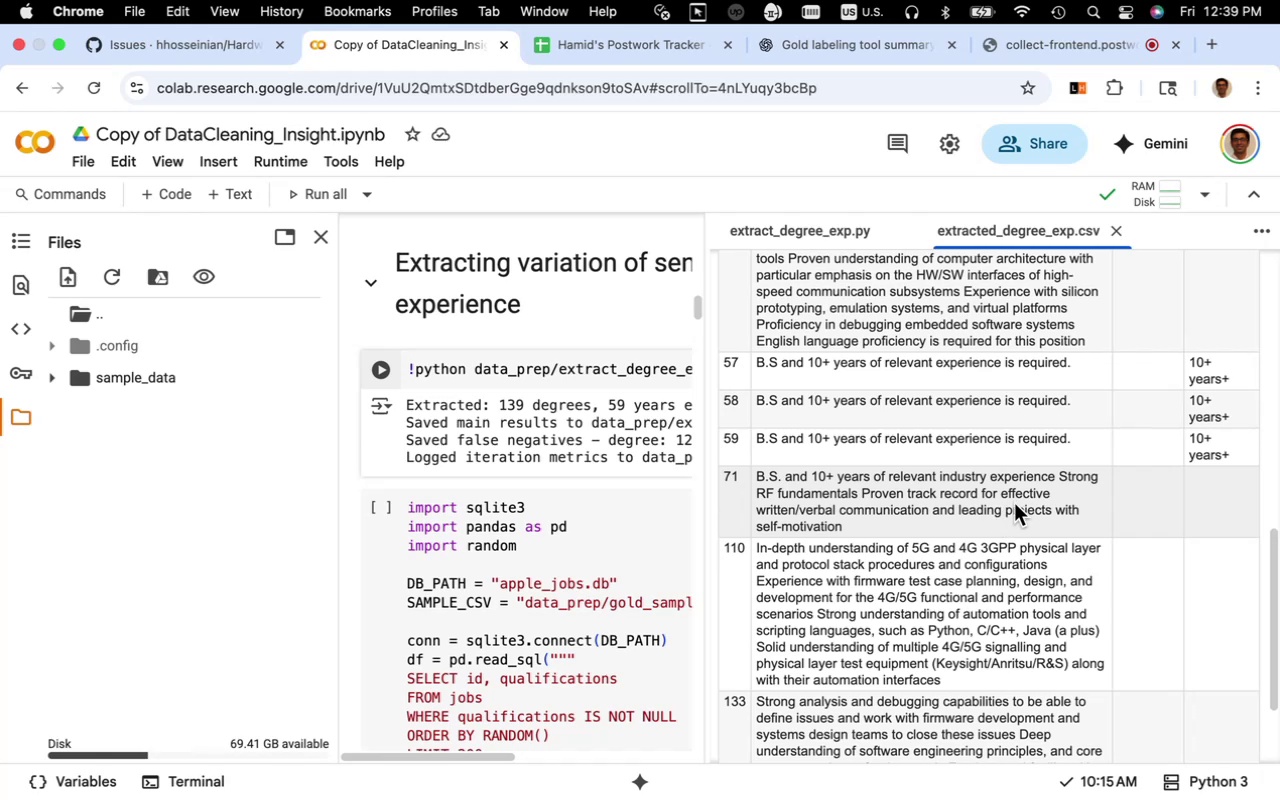 
left_click_drag(start_coordinate=[861, 525], to_coordinate=[759, 479])
 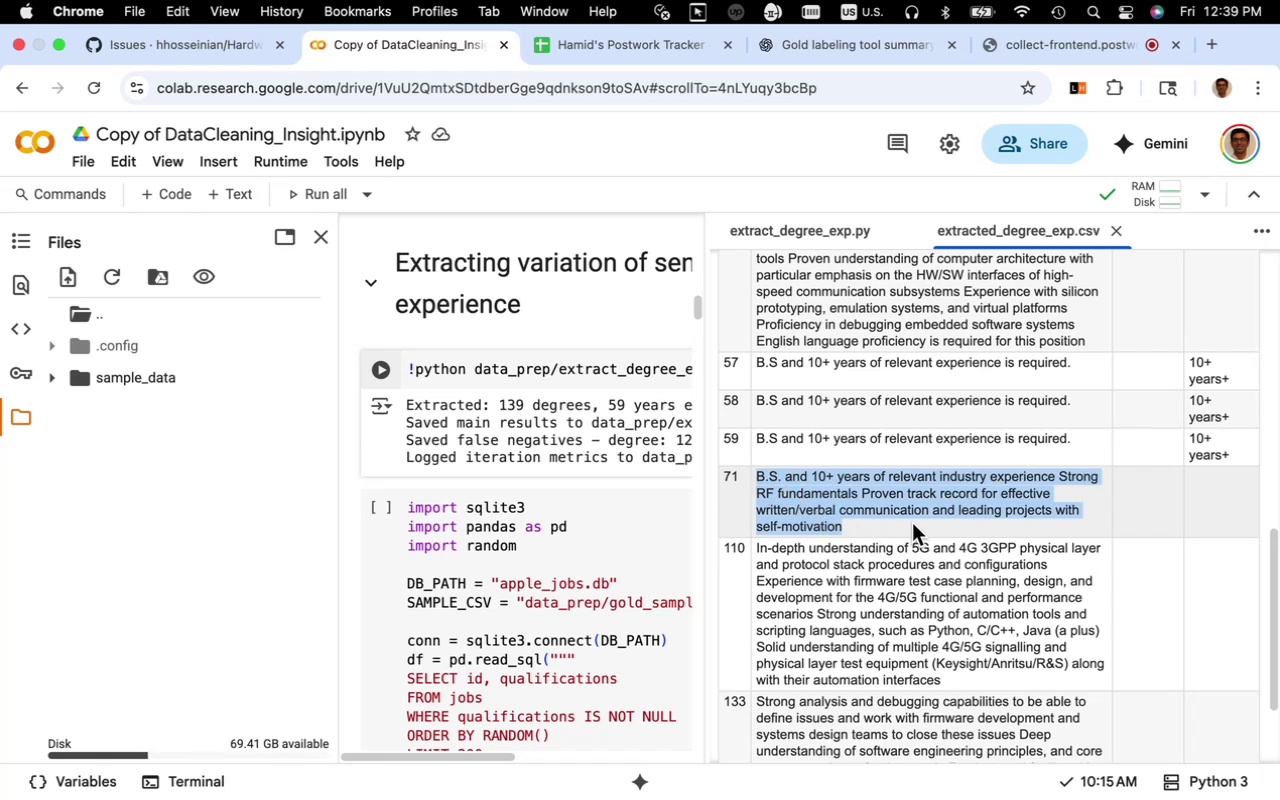 
wait(5.16)
 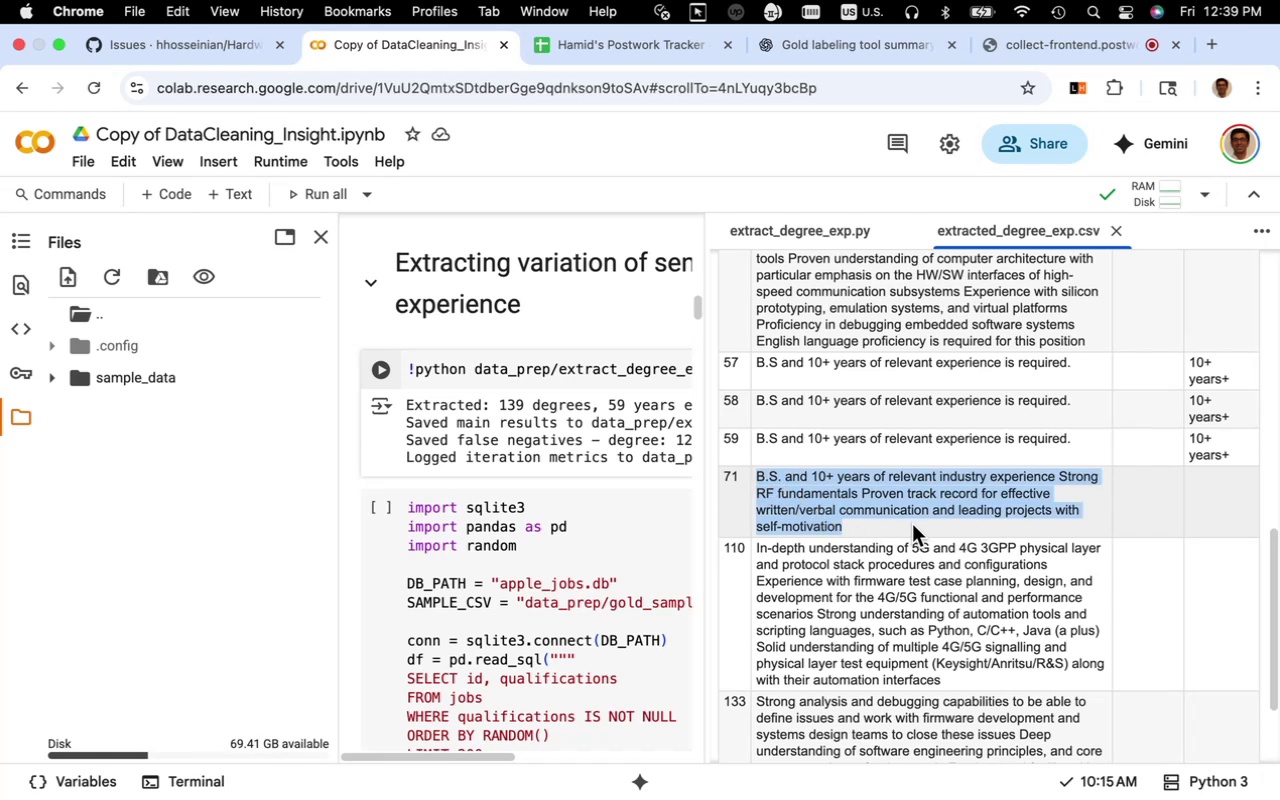 
scroll: coordinate [912, 523], scroll_direction: down, amount: 45.0
 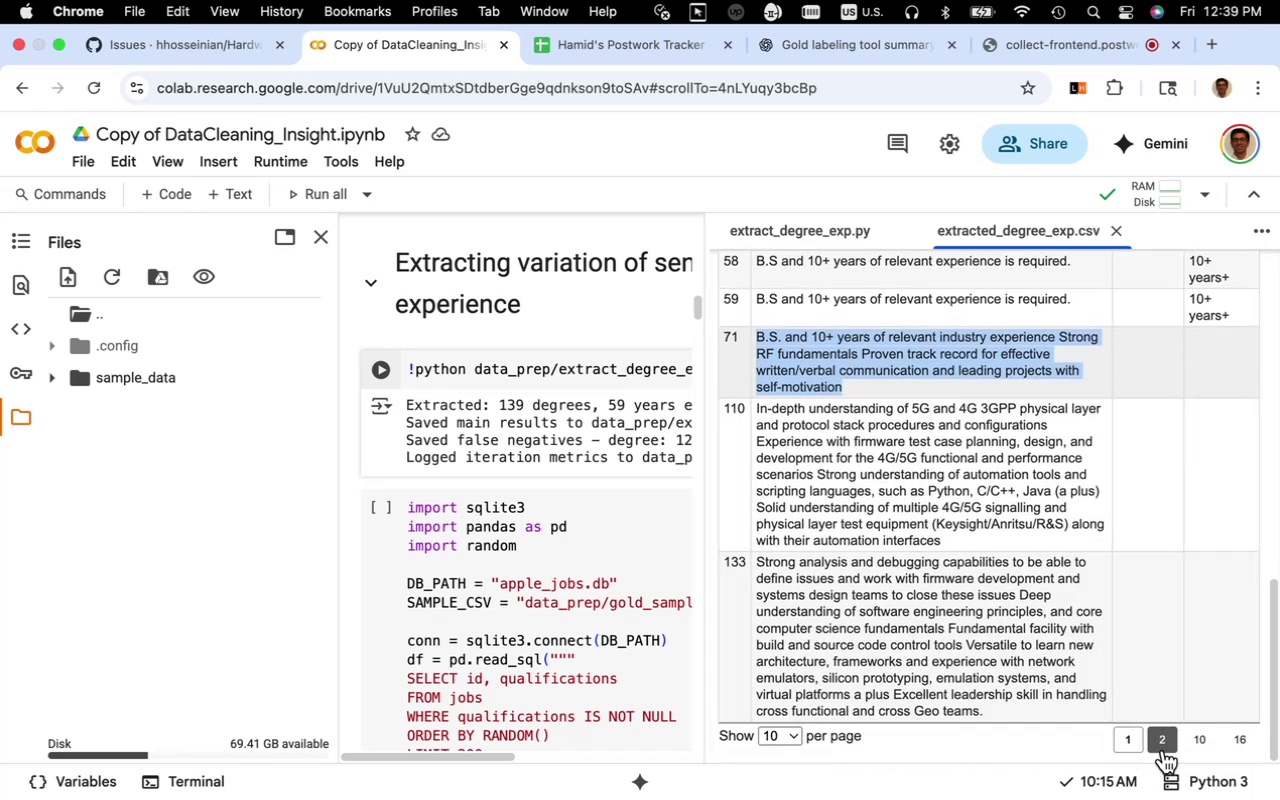 
left_click([1165, 741])
 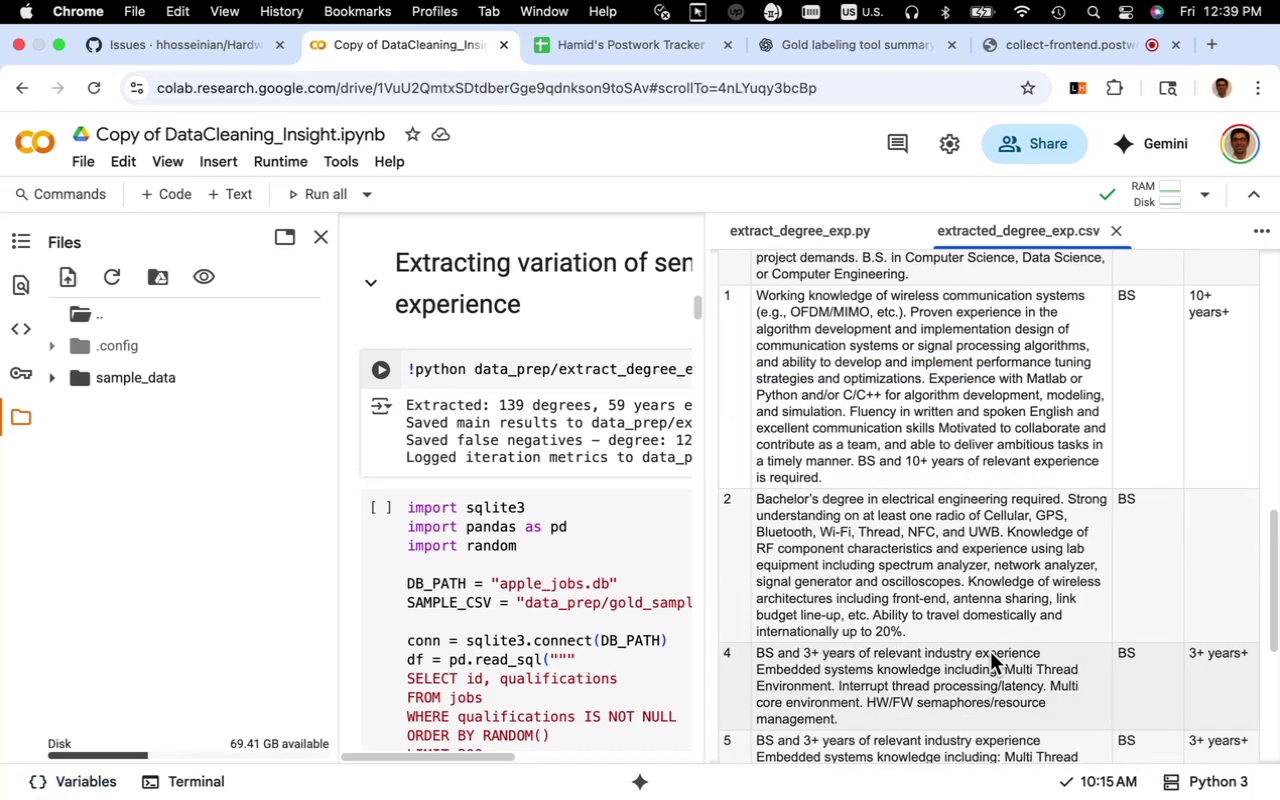 
wait(8.07)
 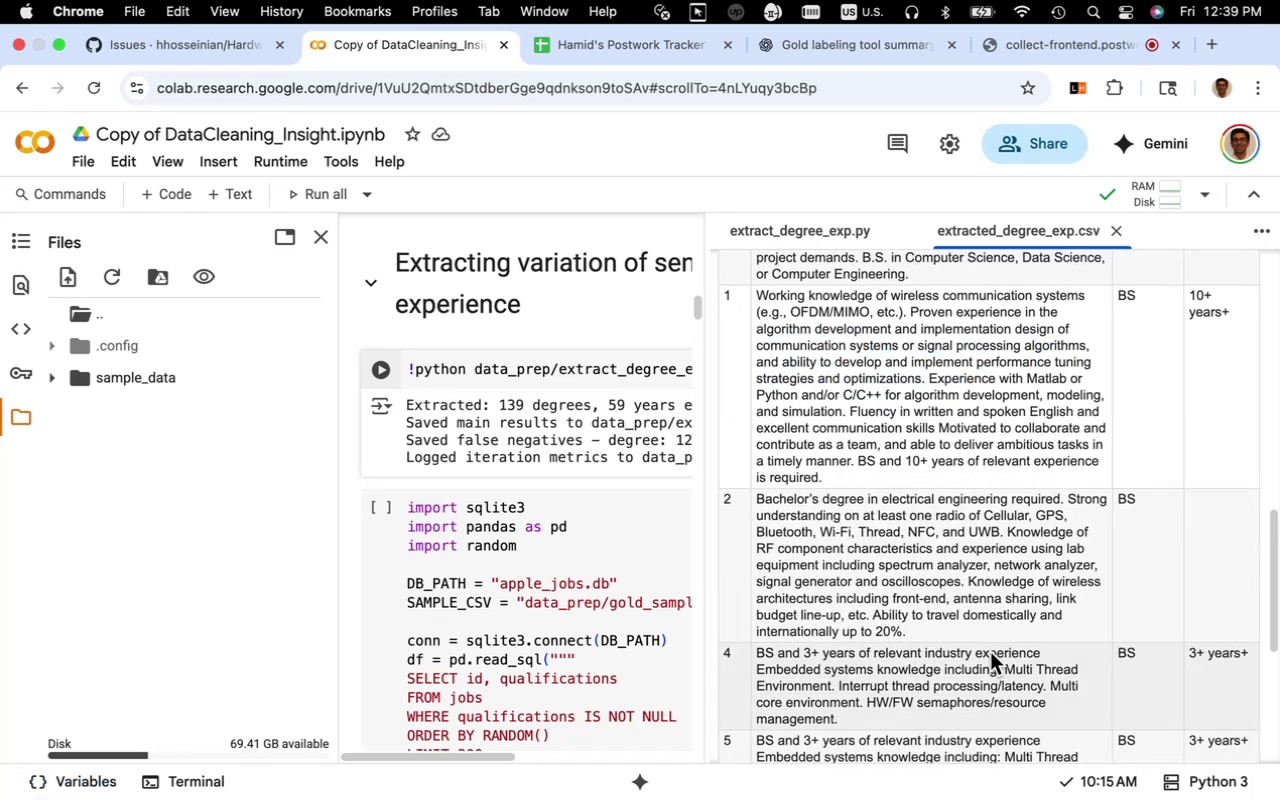 
scroll: coordinate [980, 625], scroll_direction: down, amount: 41.0
 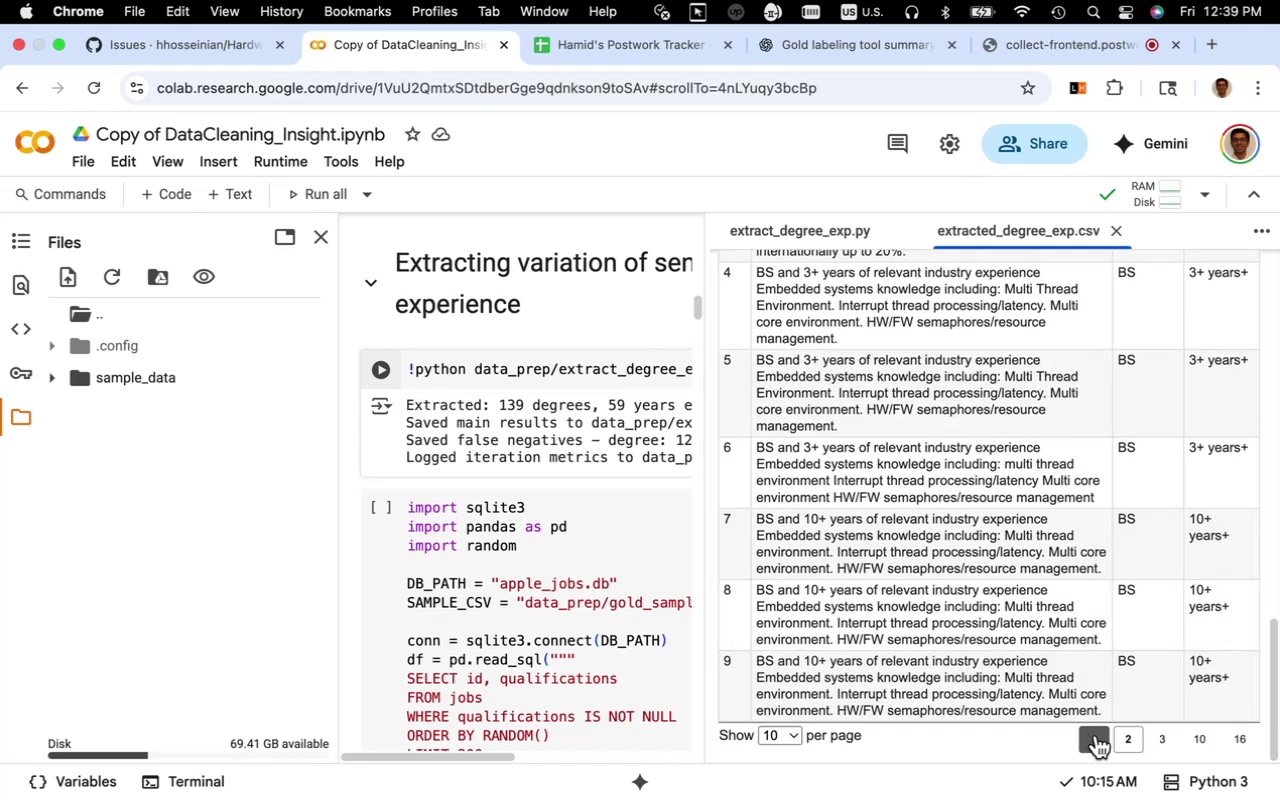 
left_click([1096, 735])
 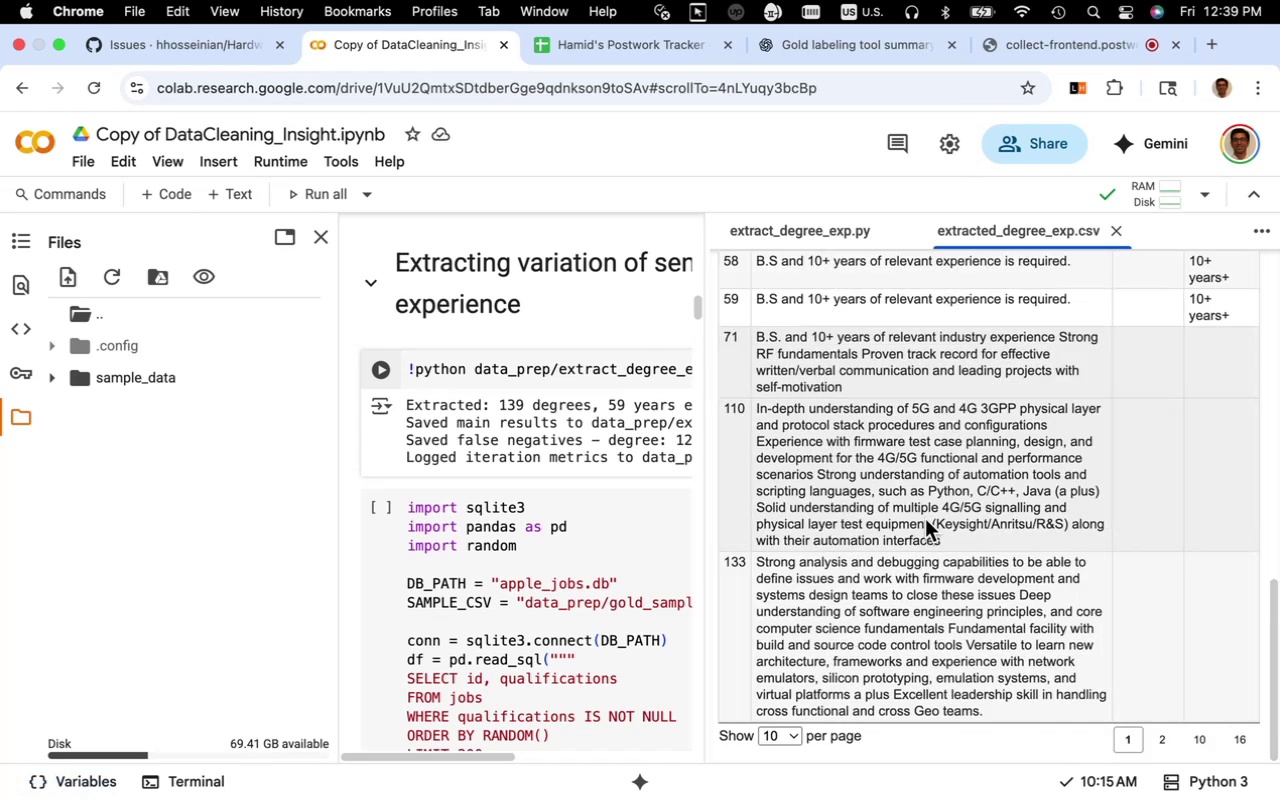 
scroll: coordinate [903, 583], scroll_direction: up, amount: 6.0
 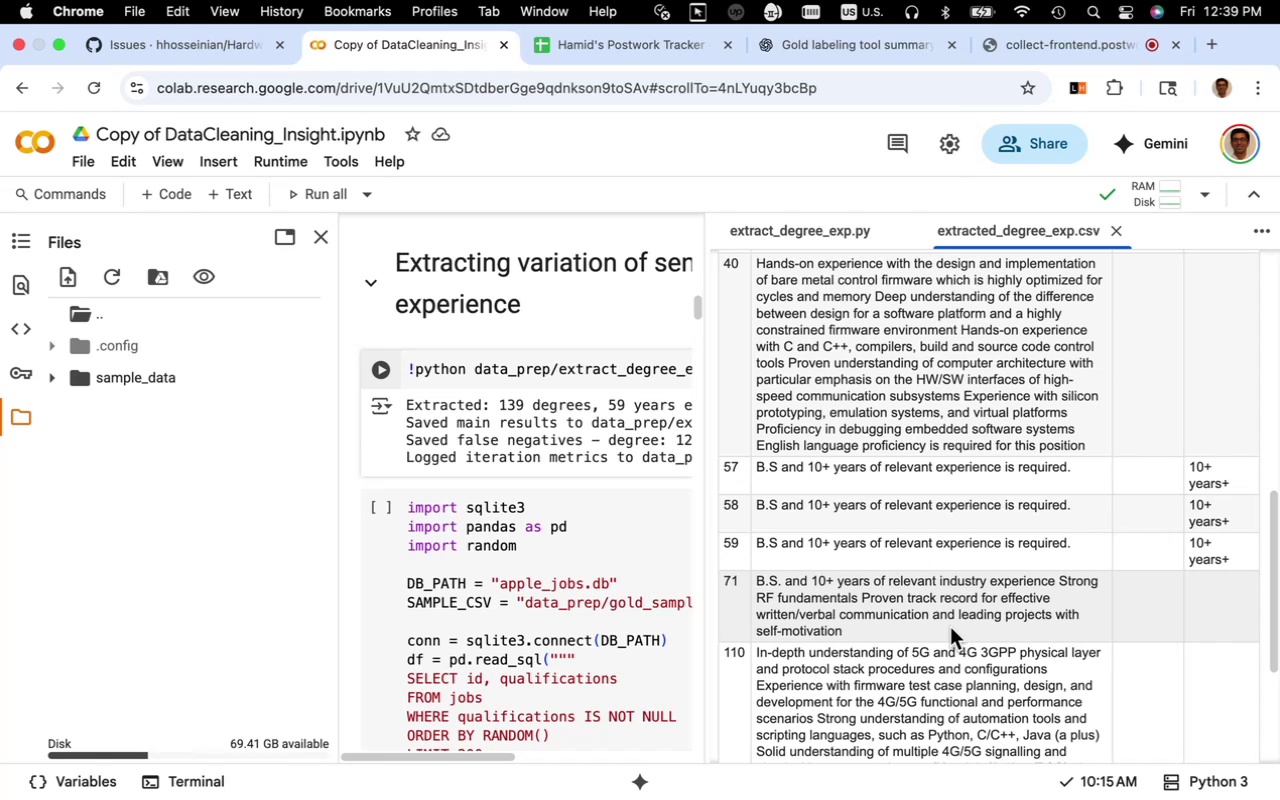 
wait(6.35)
 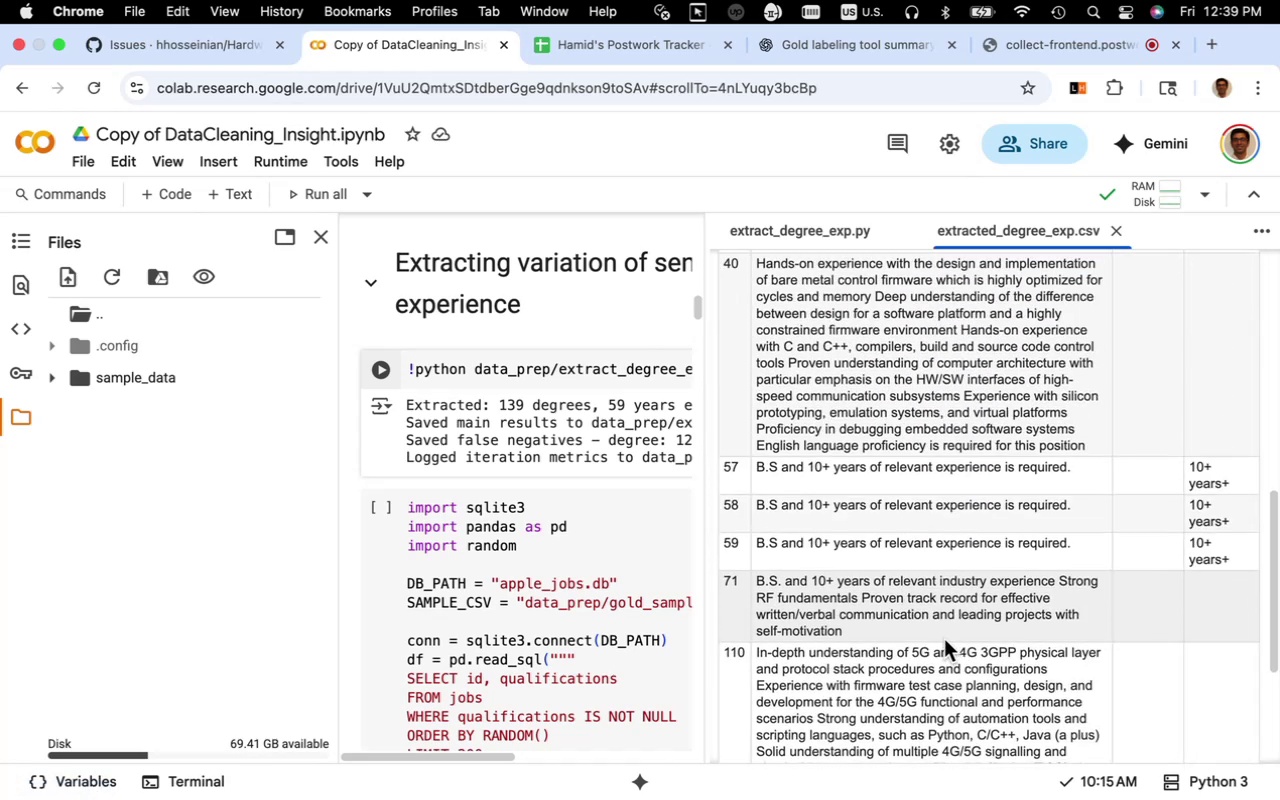 
scroll: coordinate [952, 618], scroll_direction: up, amount: 4.0
 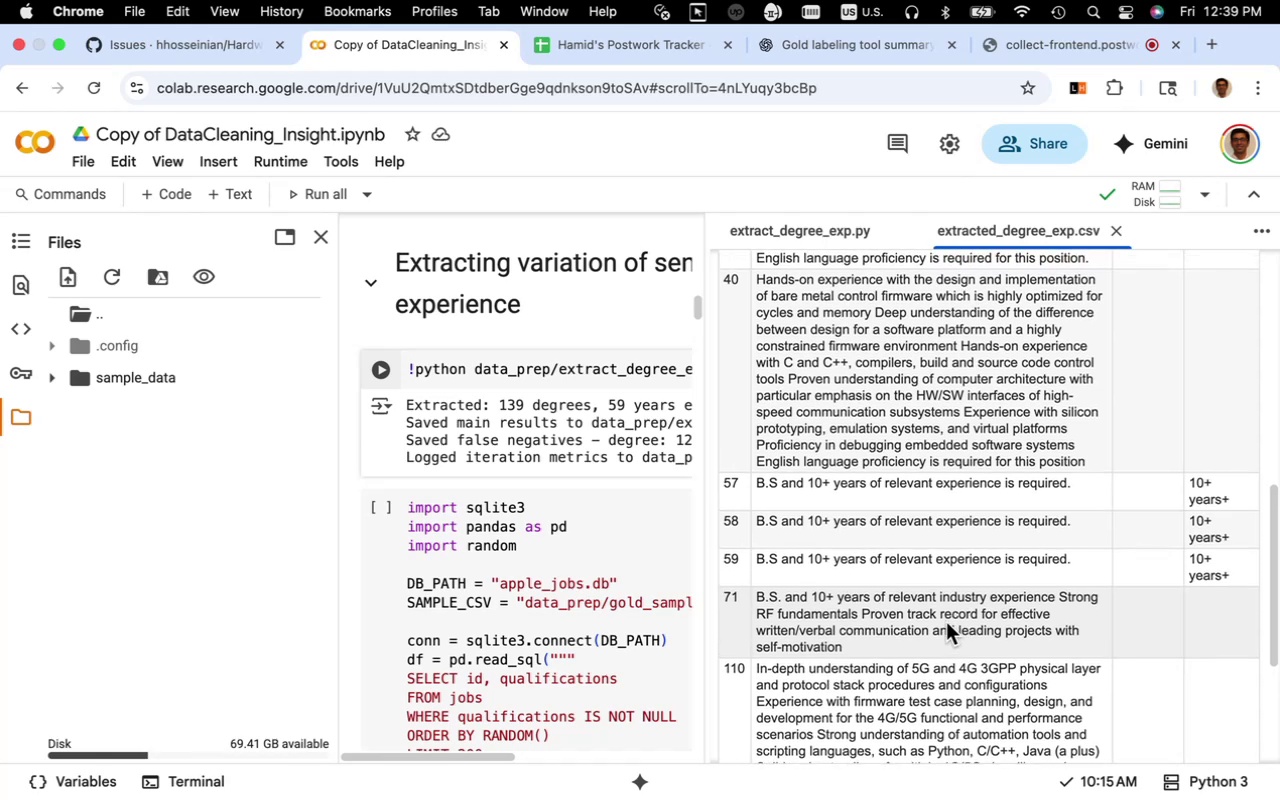 
scroll: coordinate [946, 622], scroll_direction: down, amount: 2.0
 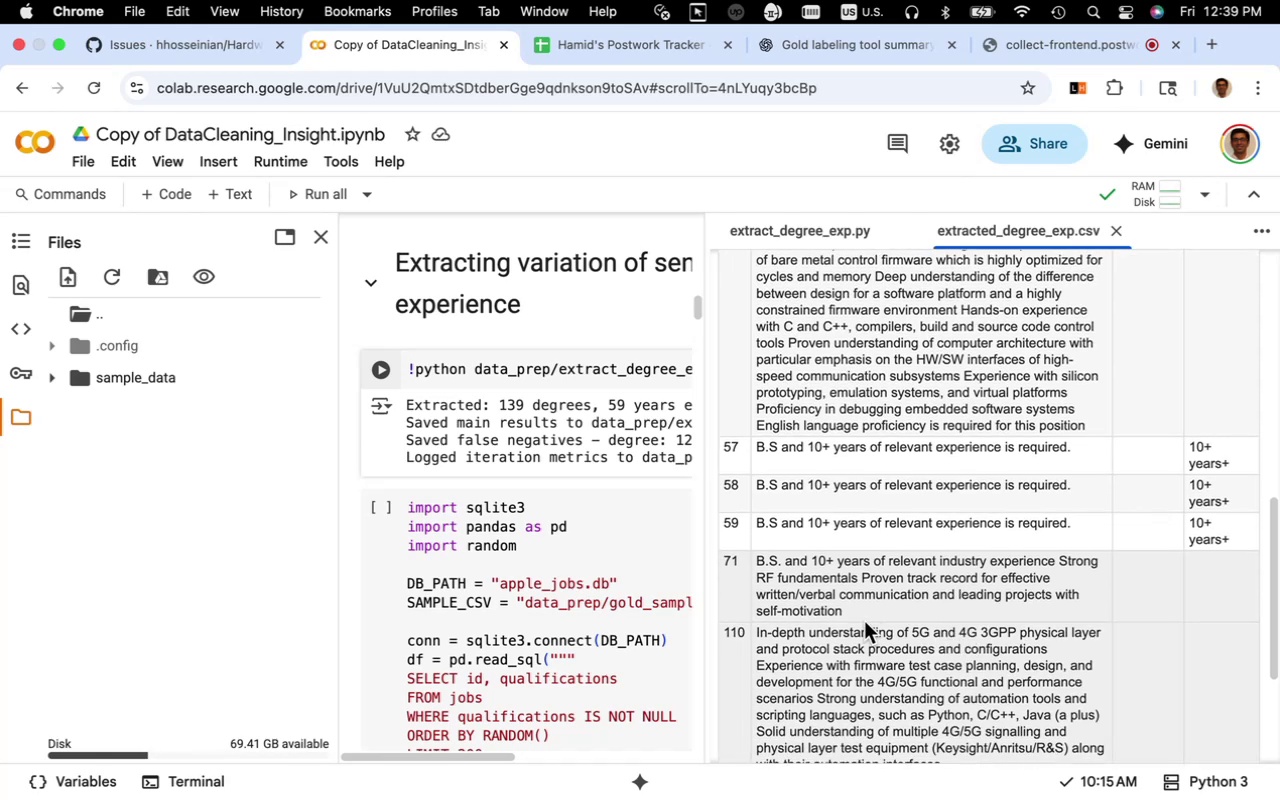 
left_click_drag(start_coordinate=[853, 610], to_coordinate=[760, 561])
 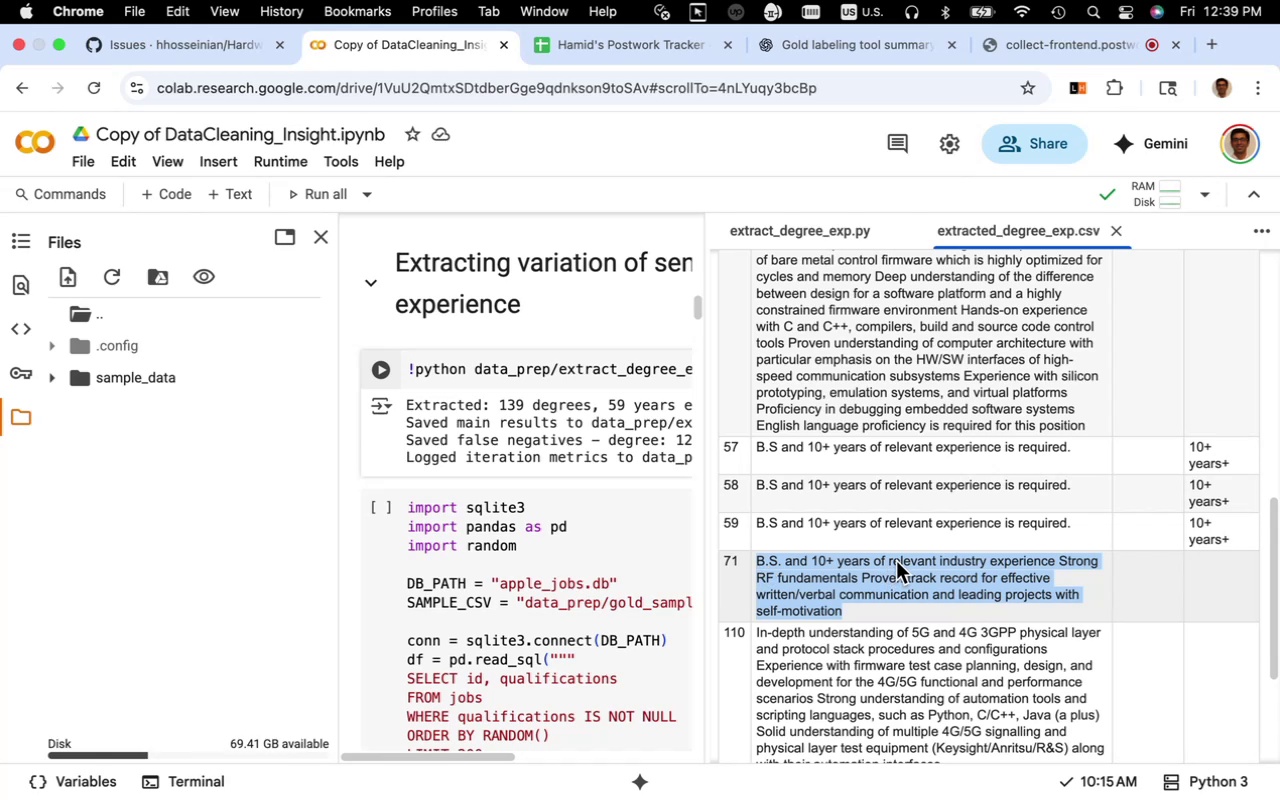 
key(Meta+C)
 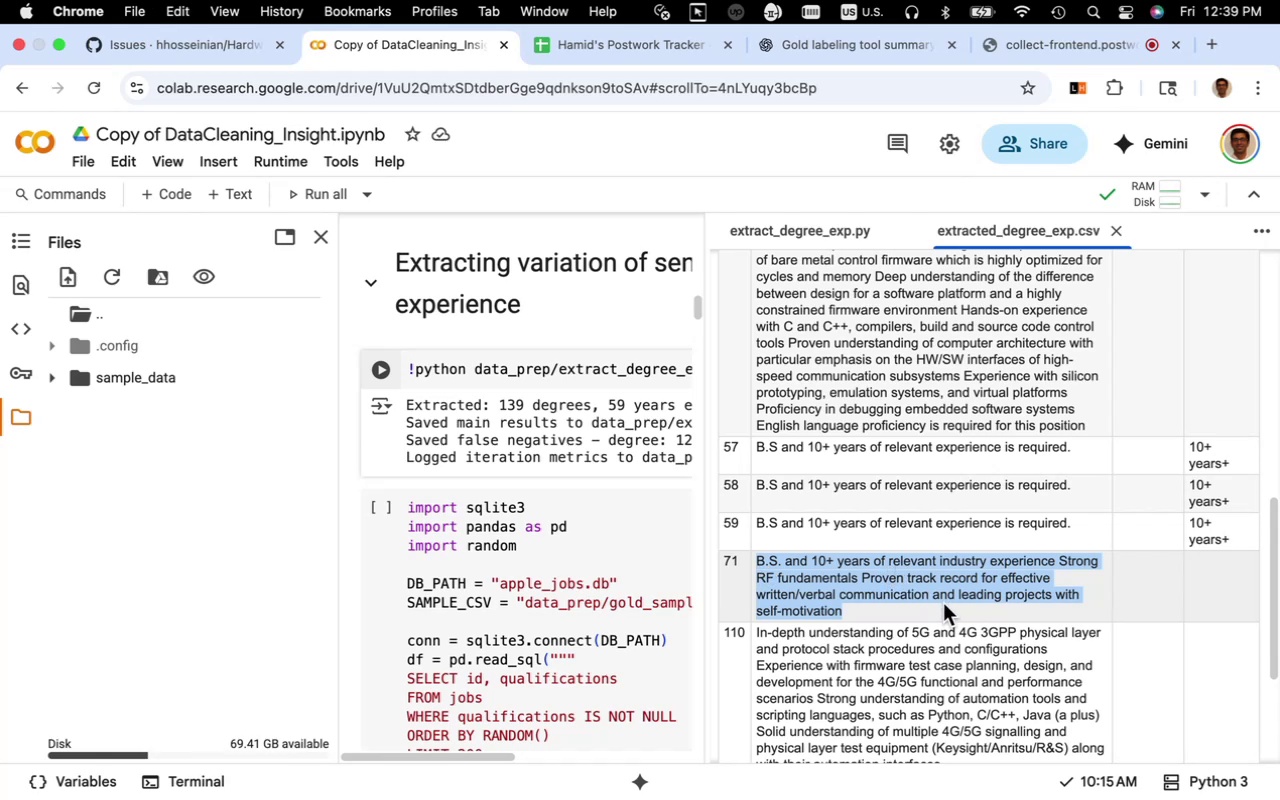 
mouse_move([676, 255])
 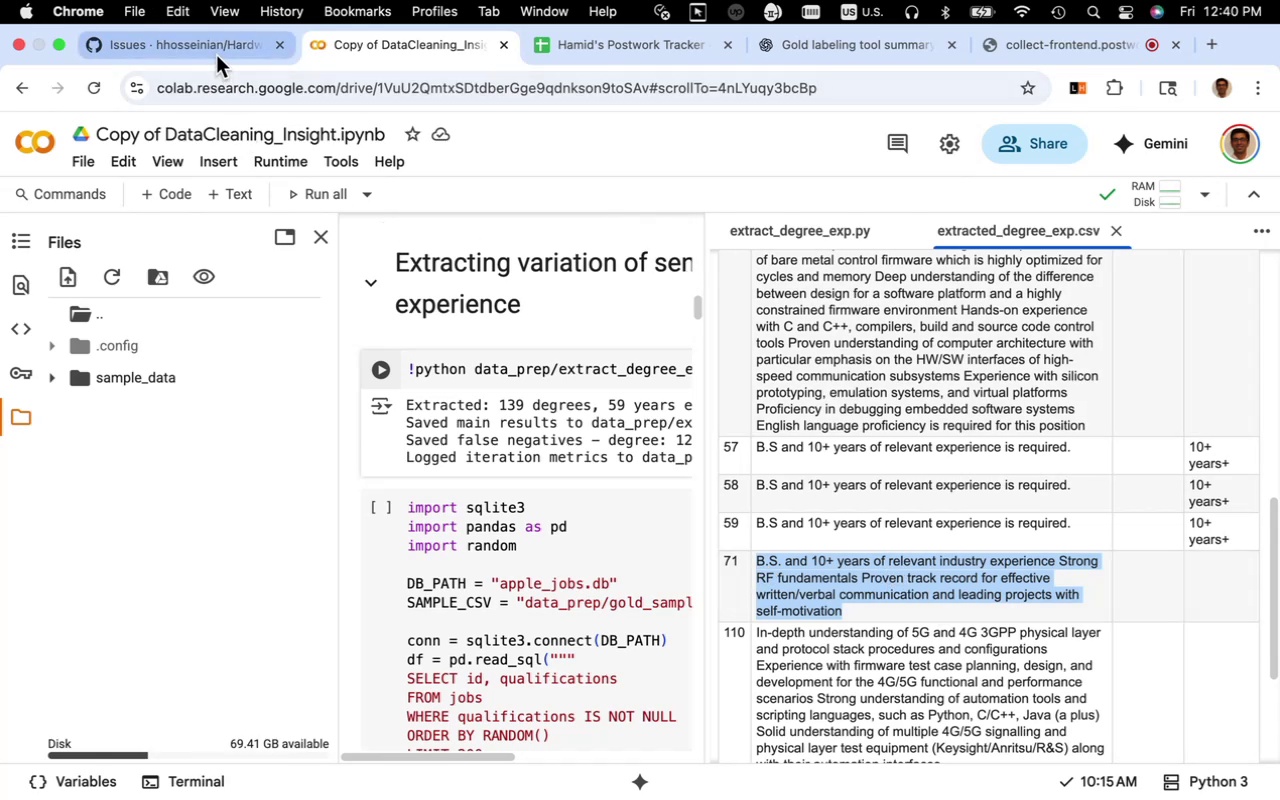 
left_click([216, 55])
 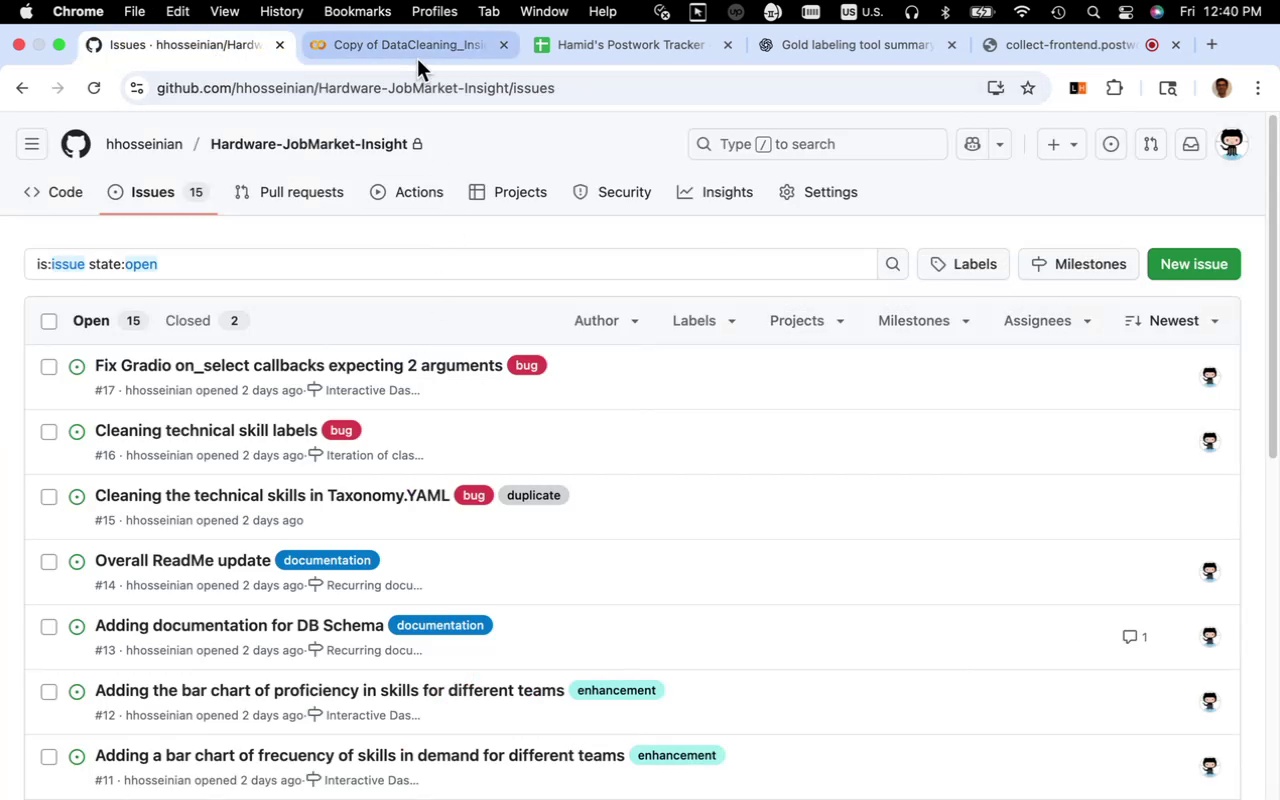 
left_click([418, 56])
 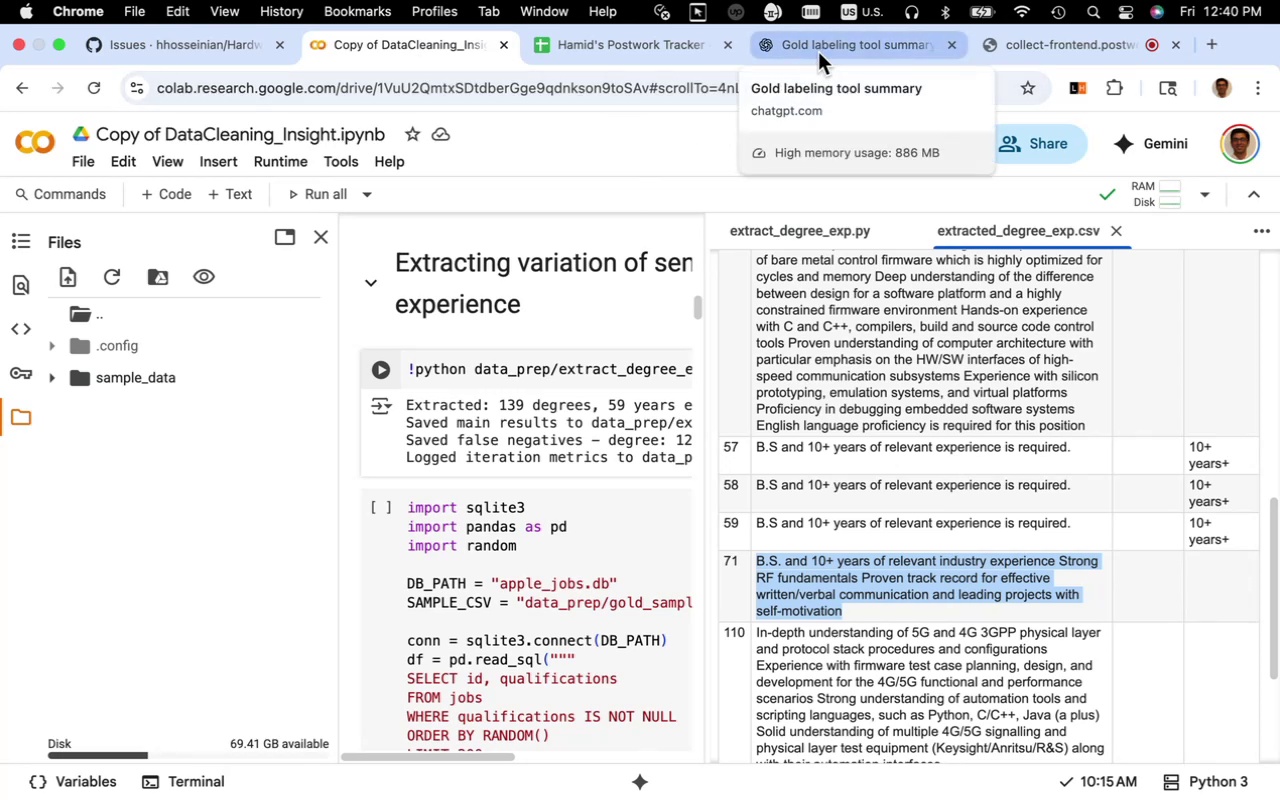 
left_click([818, 52])
 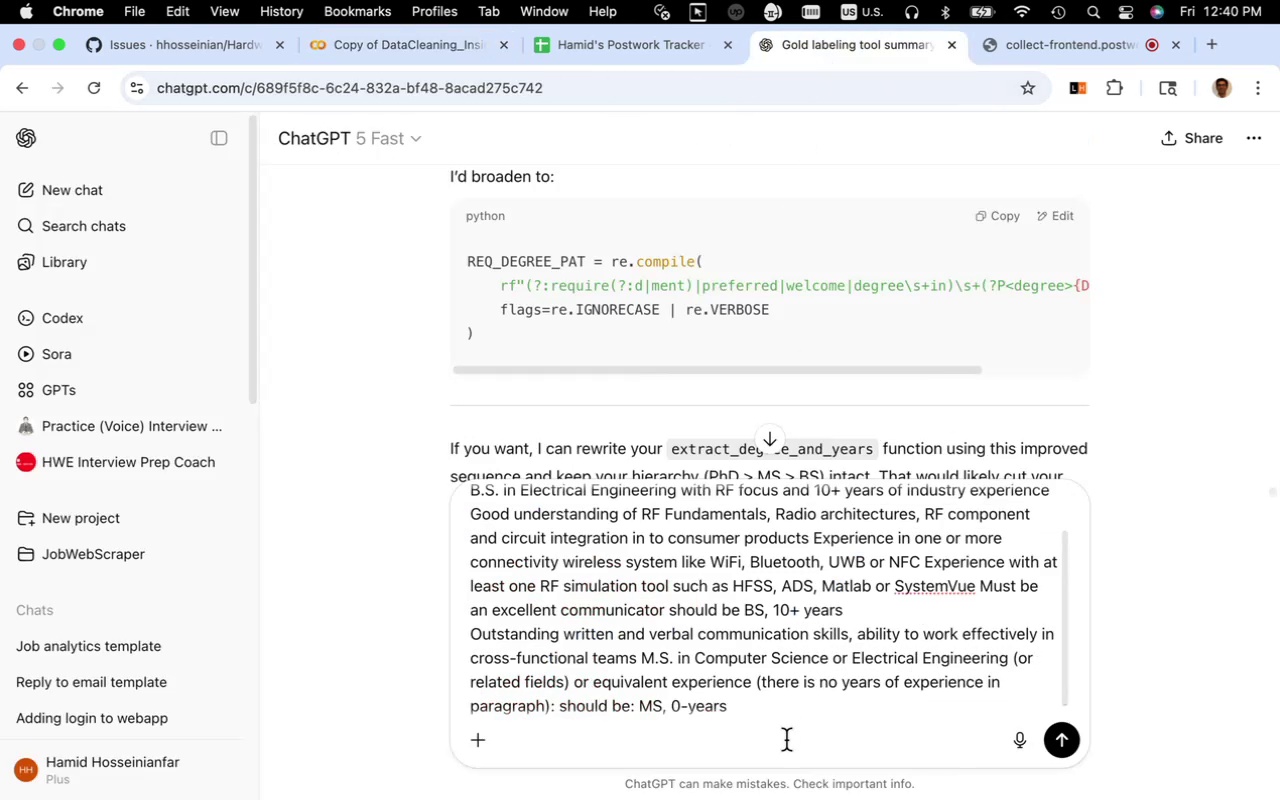 
left_click([775, 699])
 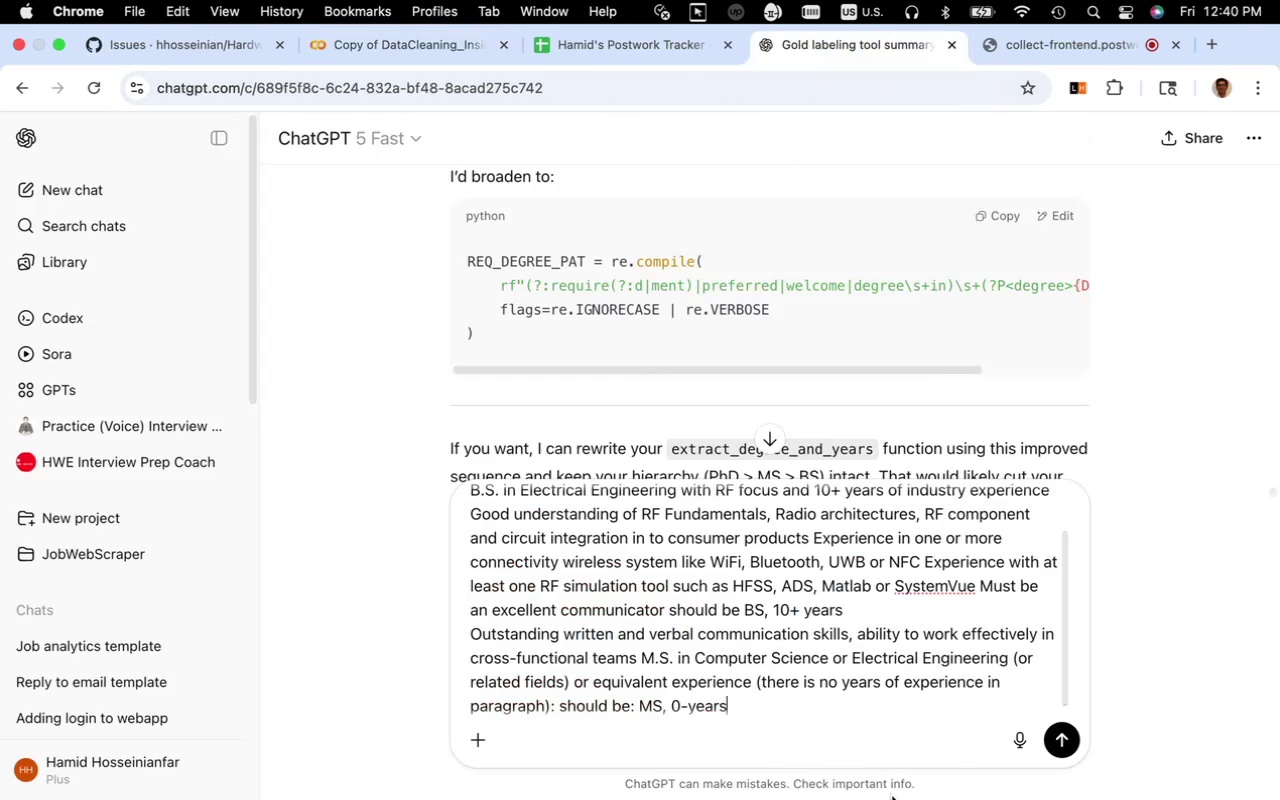 
key(Shift+Enter)
 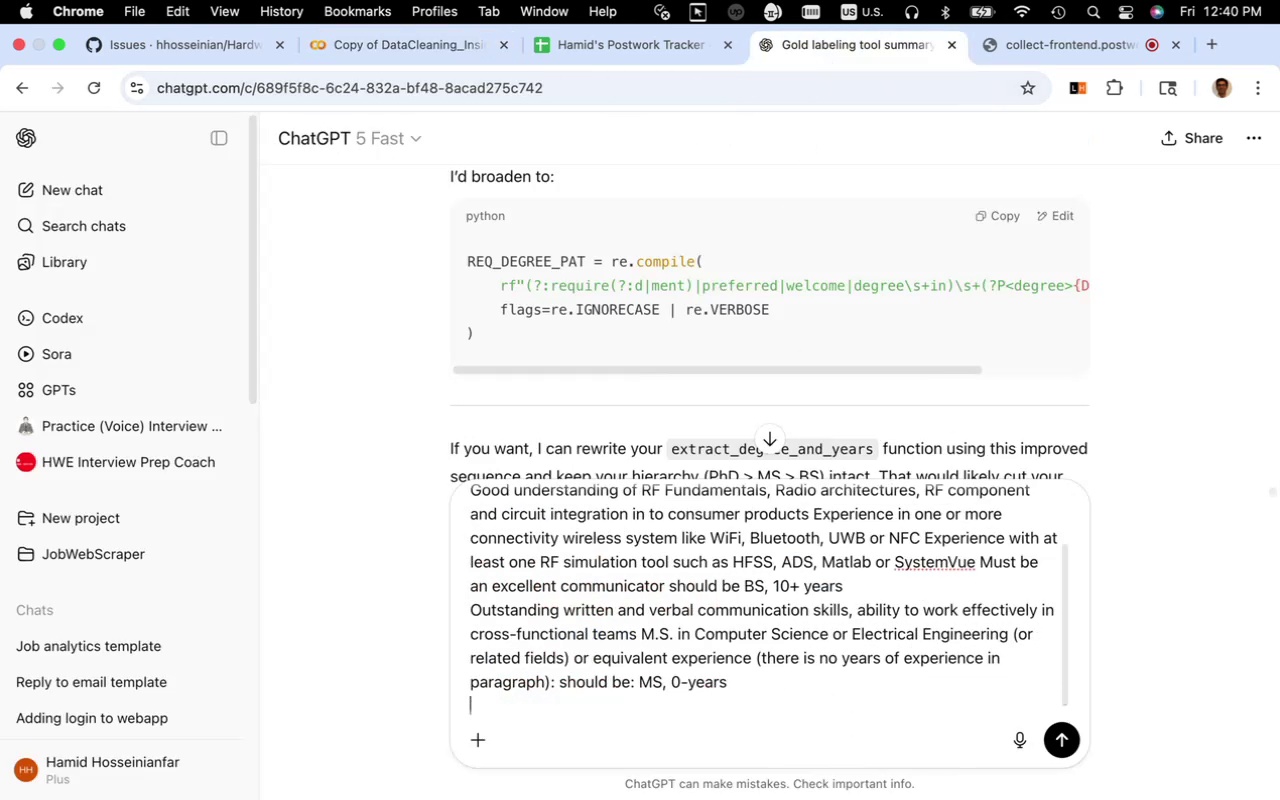 
key(Meta+V)
 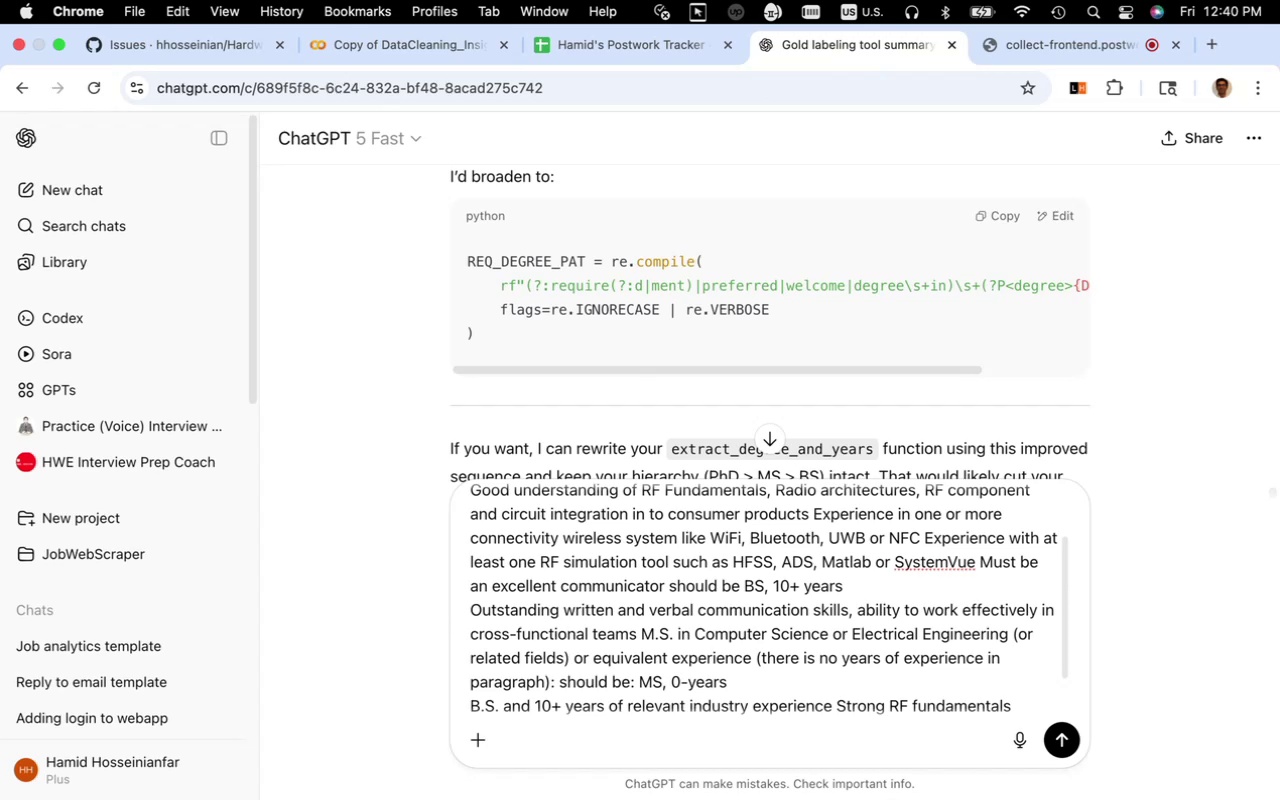 
scroll: coordinate [683, 567], scroll_direction: down, amount: 6.0
 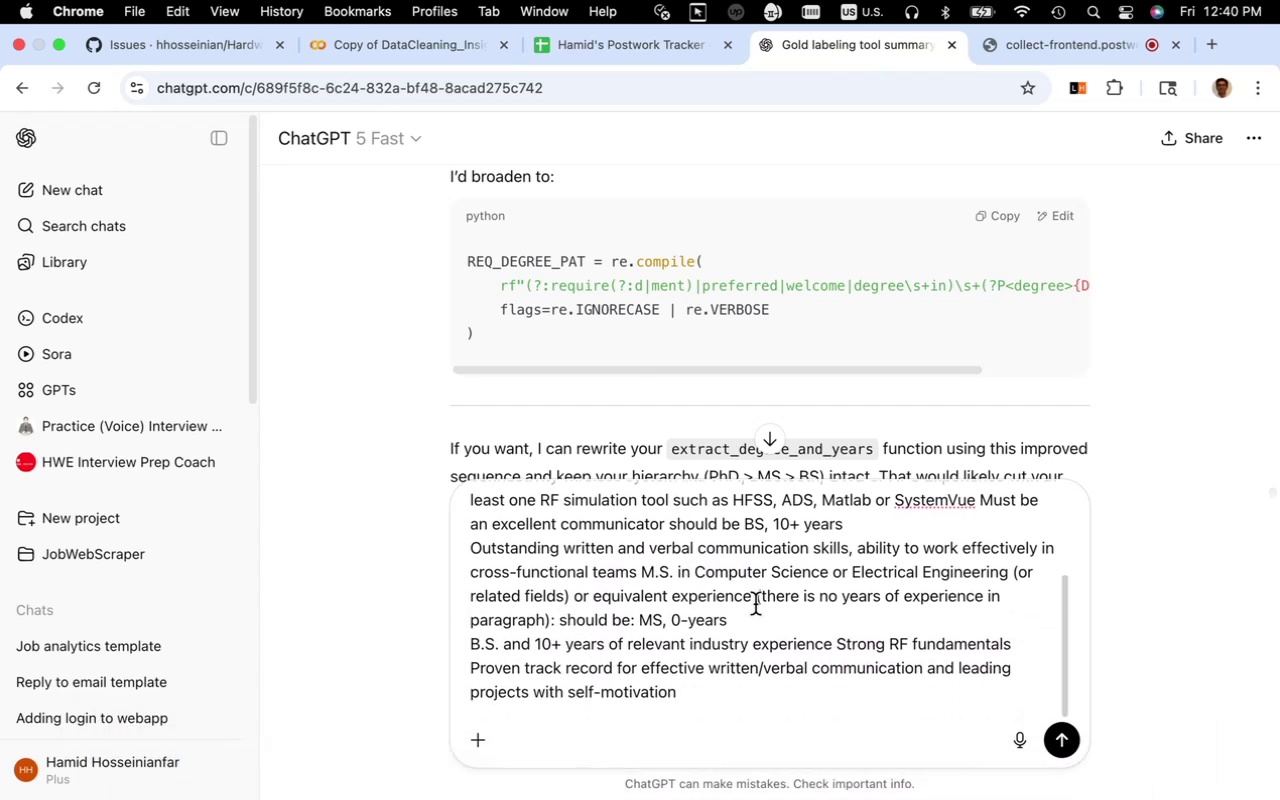 
type(: should be )
key(Backspace)
type(: BS,10+-years)
 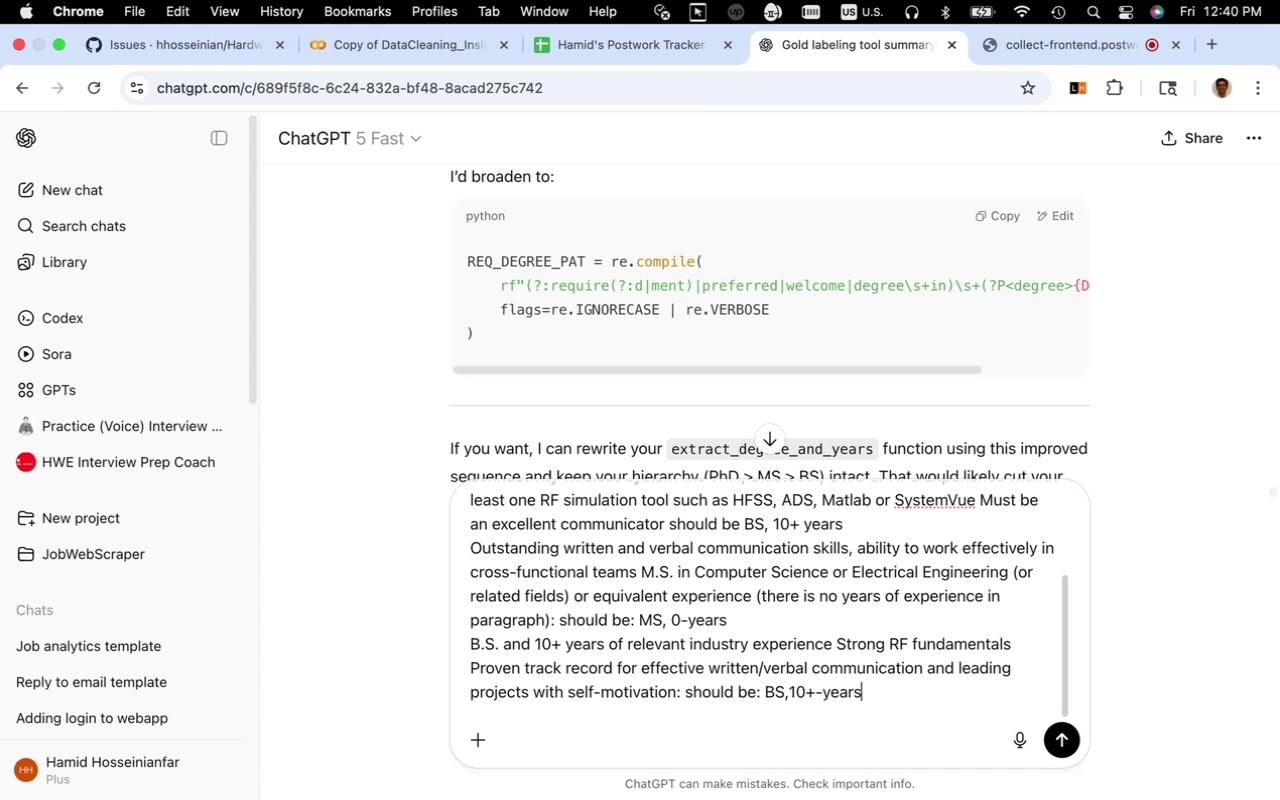 
wait(12.52)
 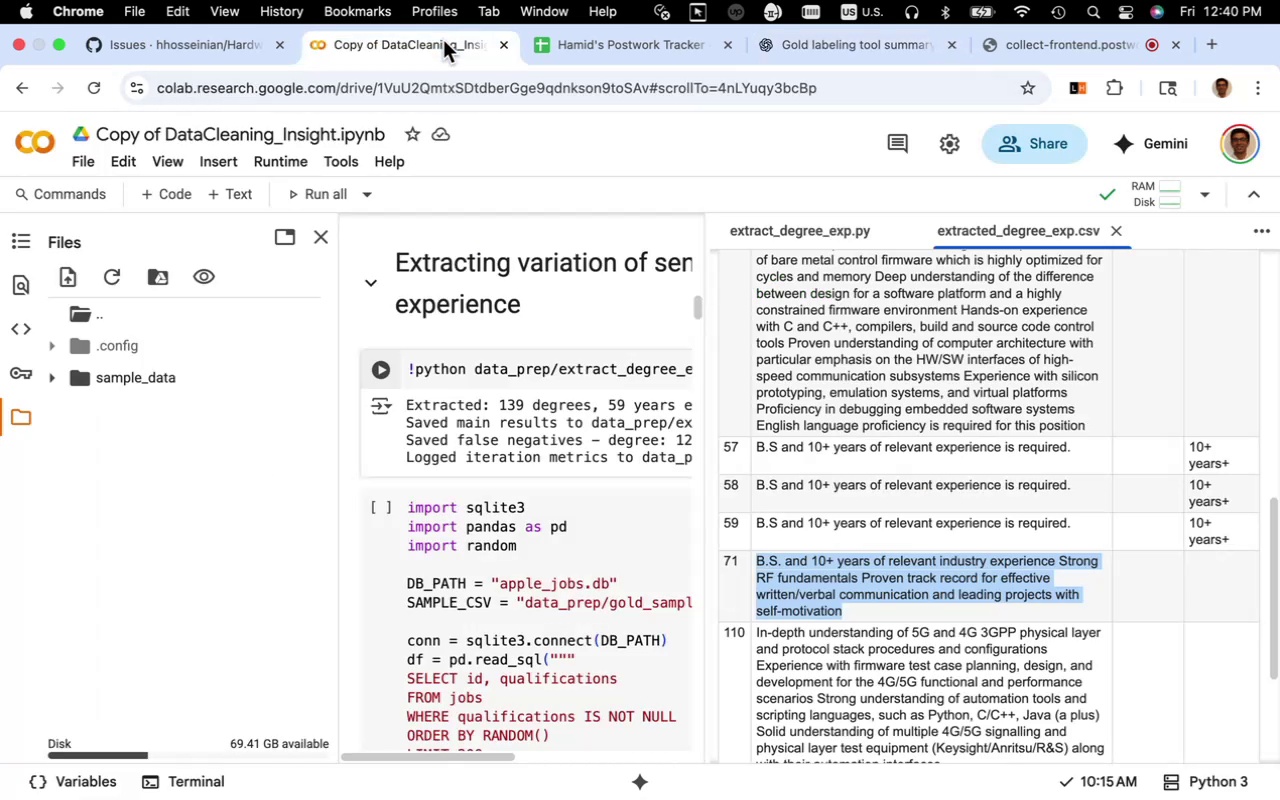 
scroll: coordinate [1026, 541], scroll_direction: up, amount: 1.0
 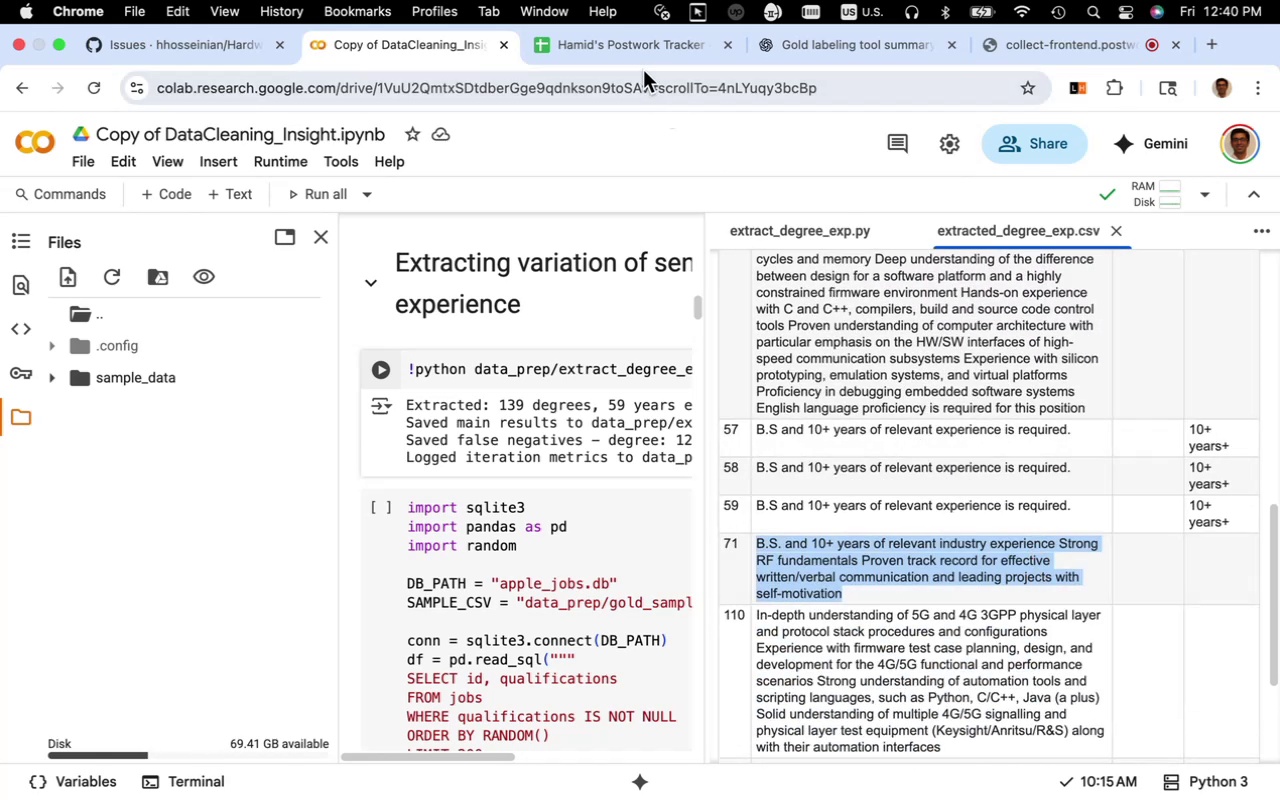 
left_click([641, 59])
 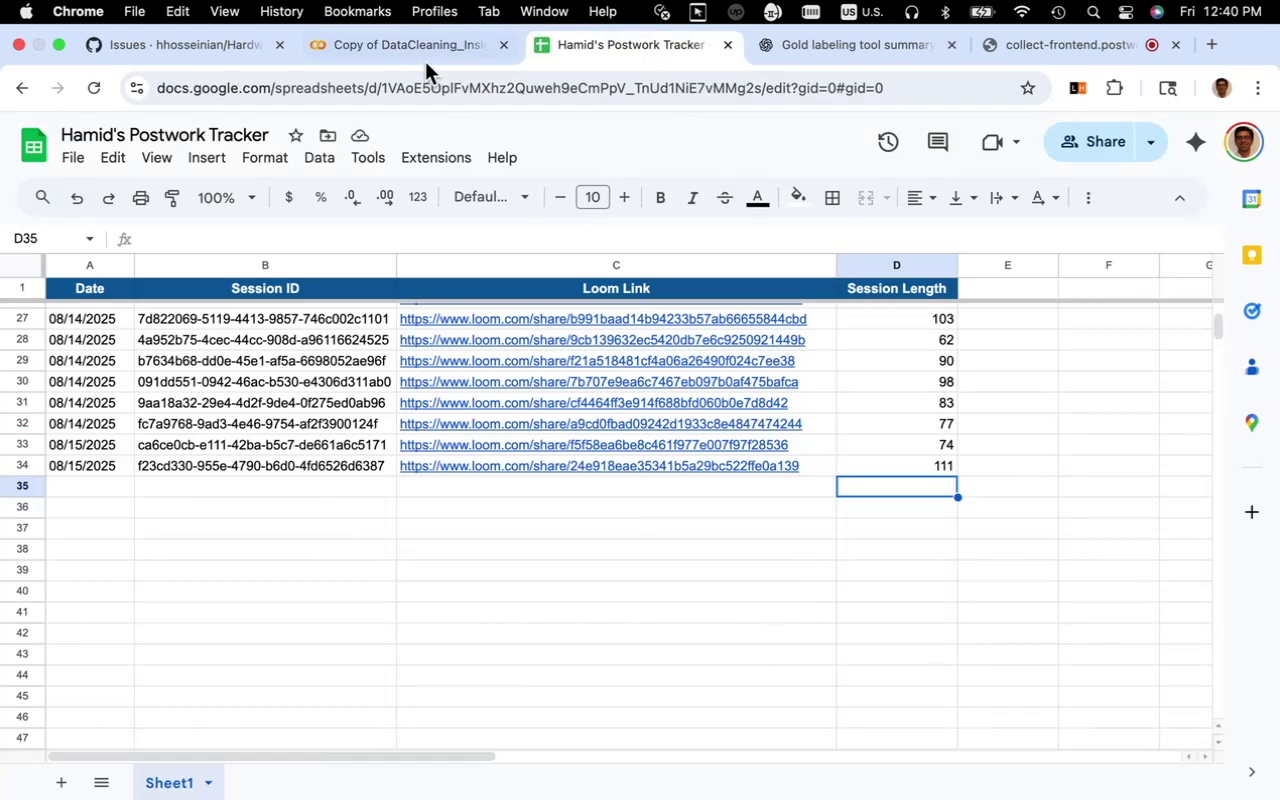 
left_click([427, 57])
 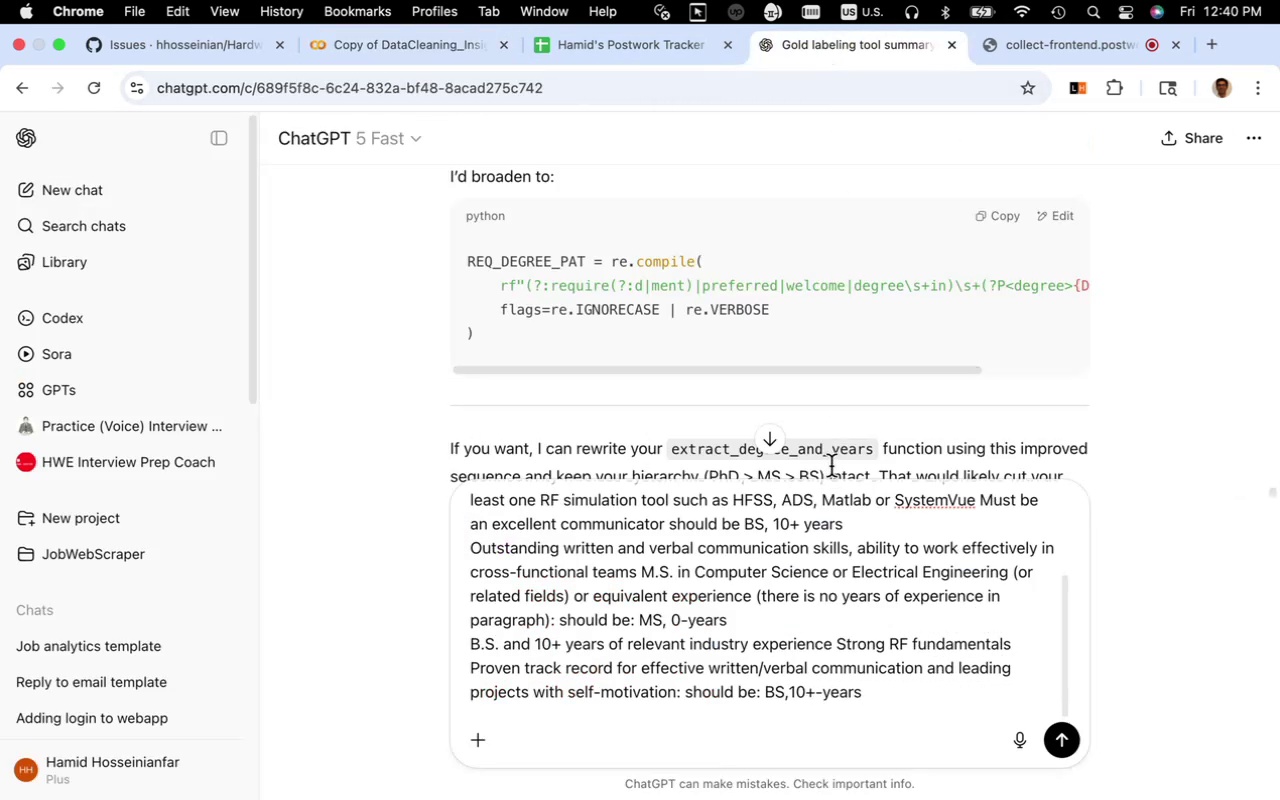 
wait(9.65)
 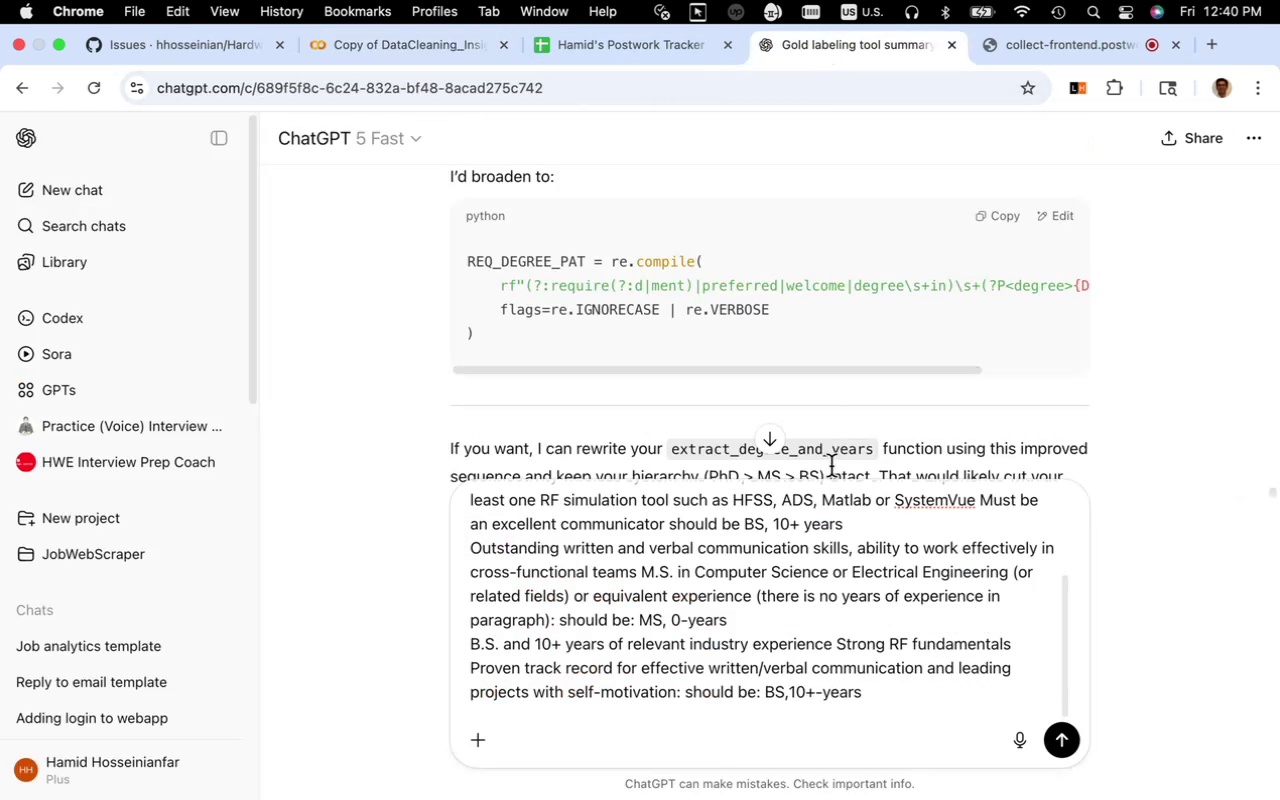 
key(Backspace)
 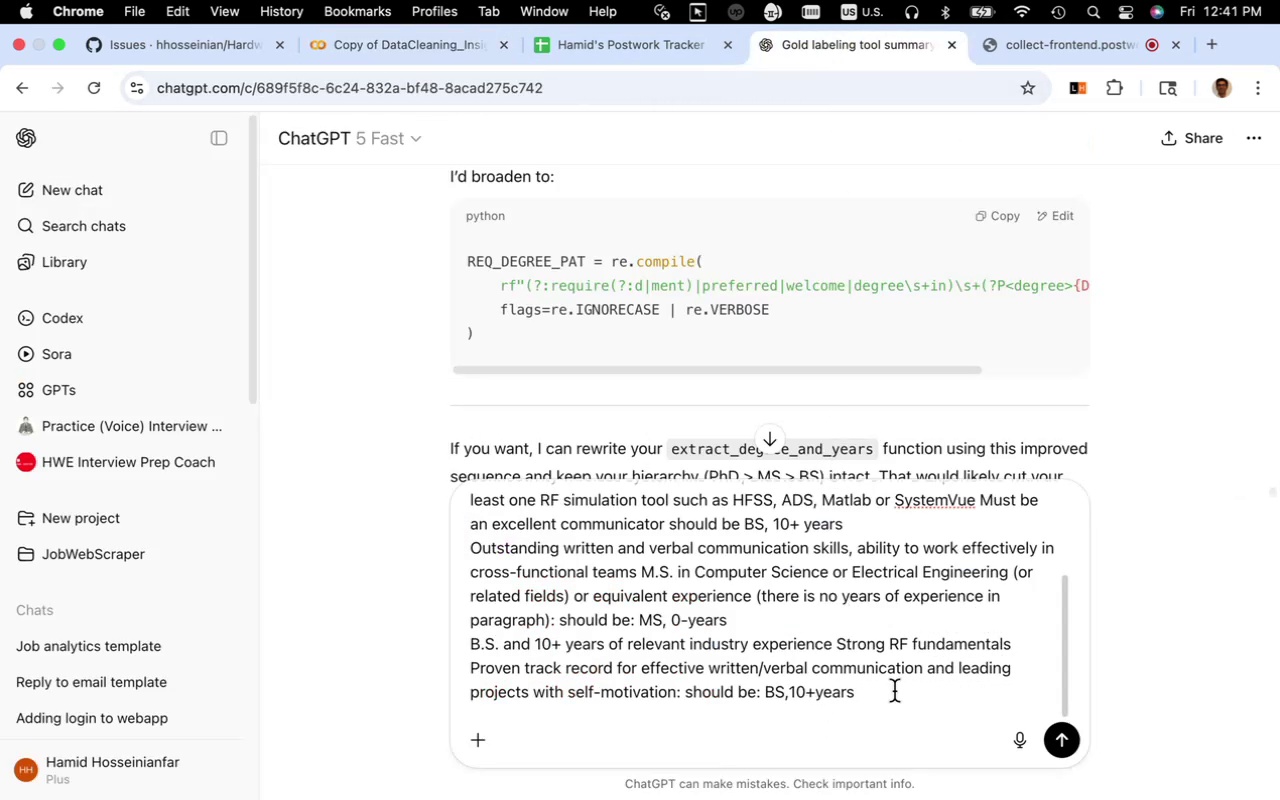 
left_click([894, 691])
 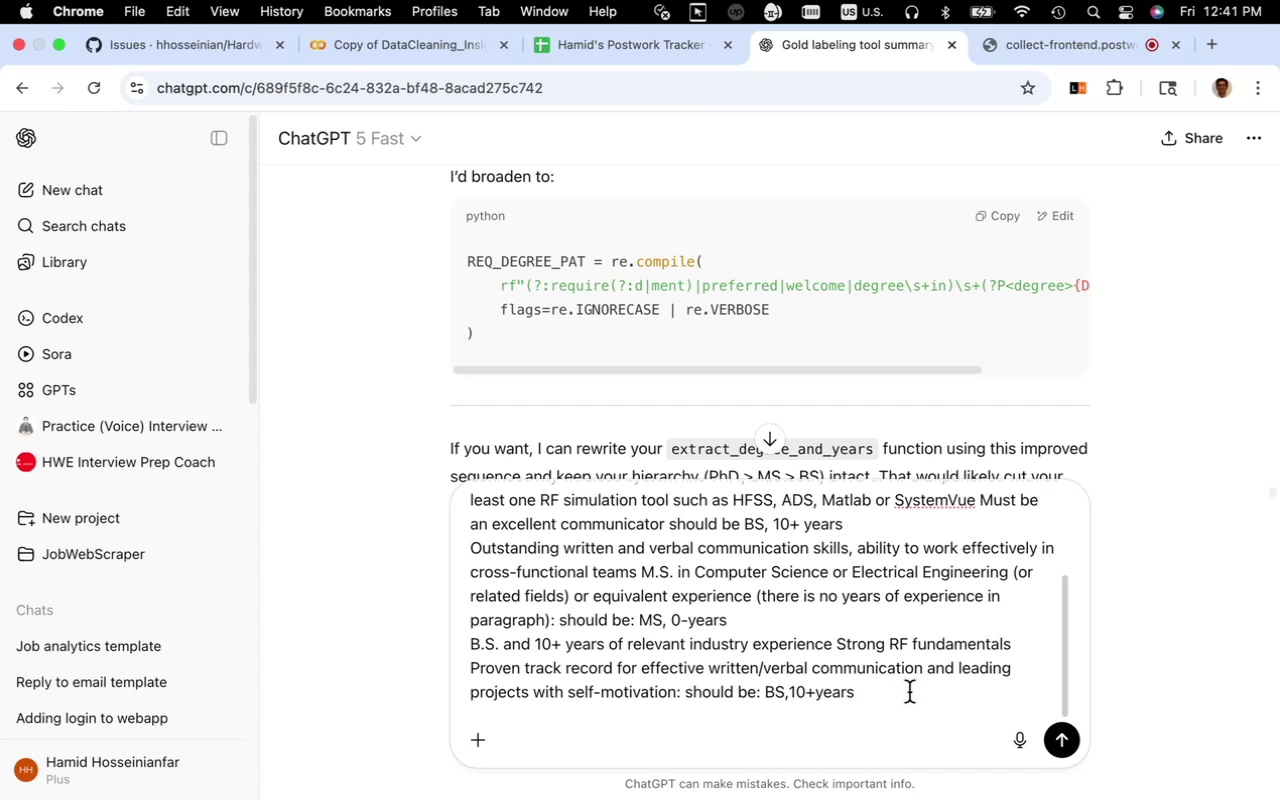 
wait(6.5)
 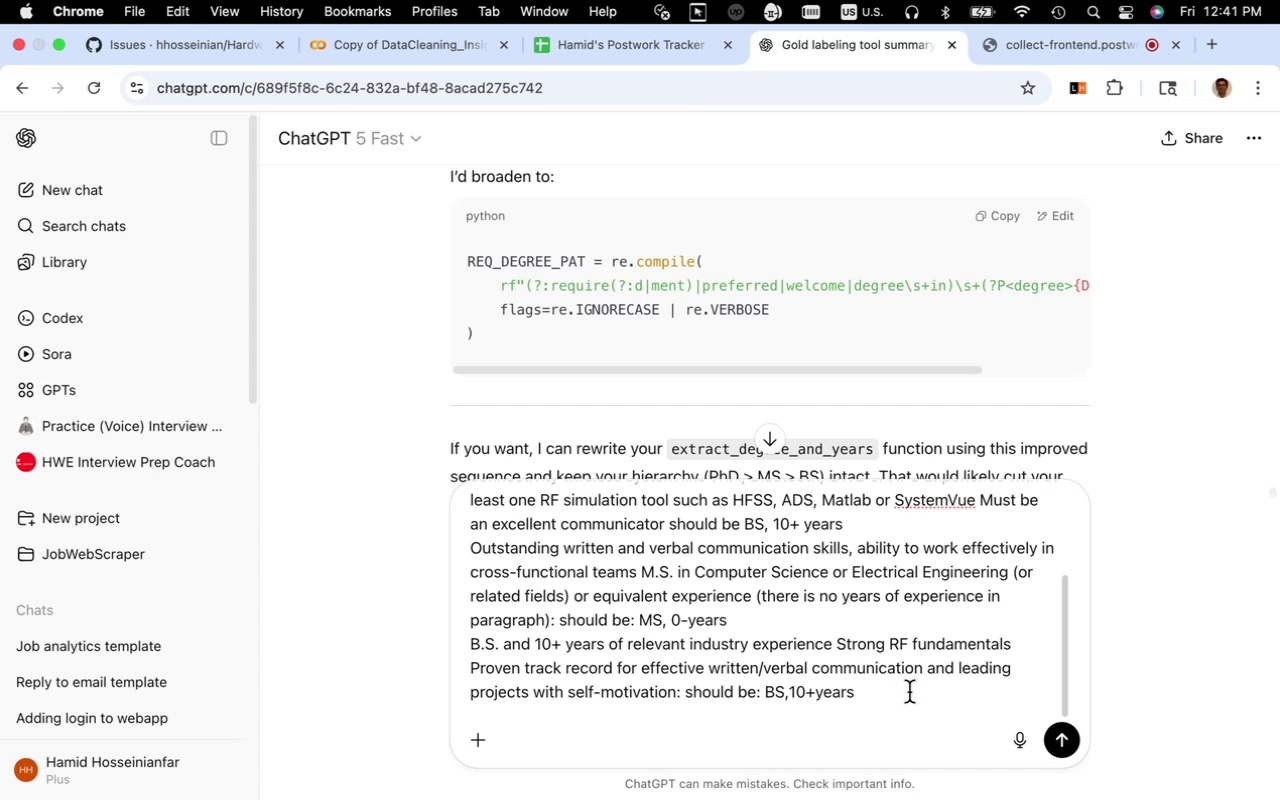 
key(Shift+ShiftRight)
 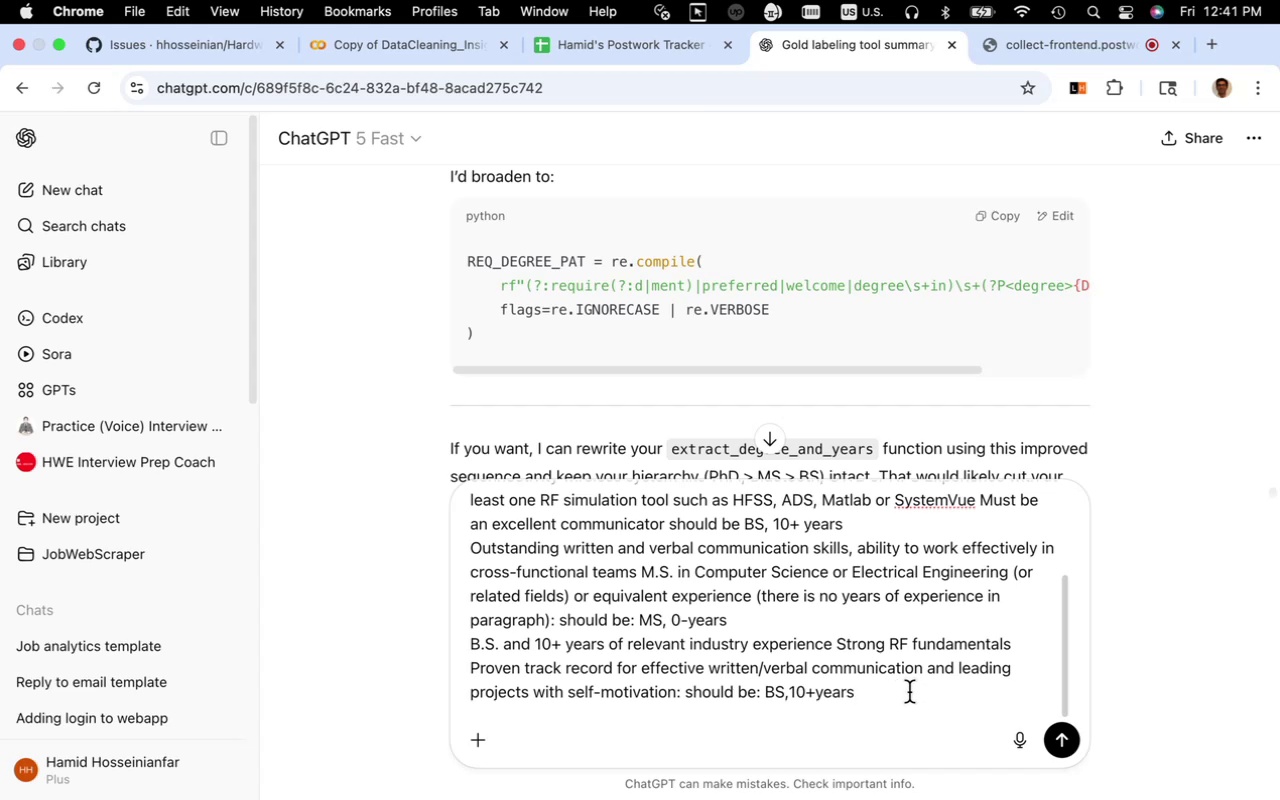 
key(Shift+Enter)
 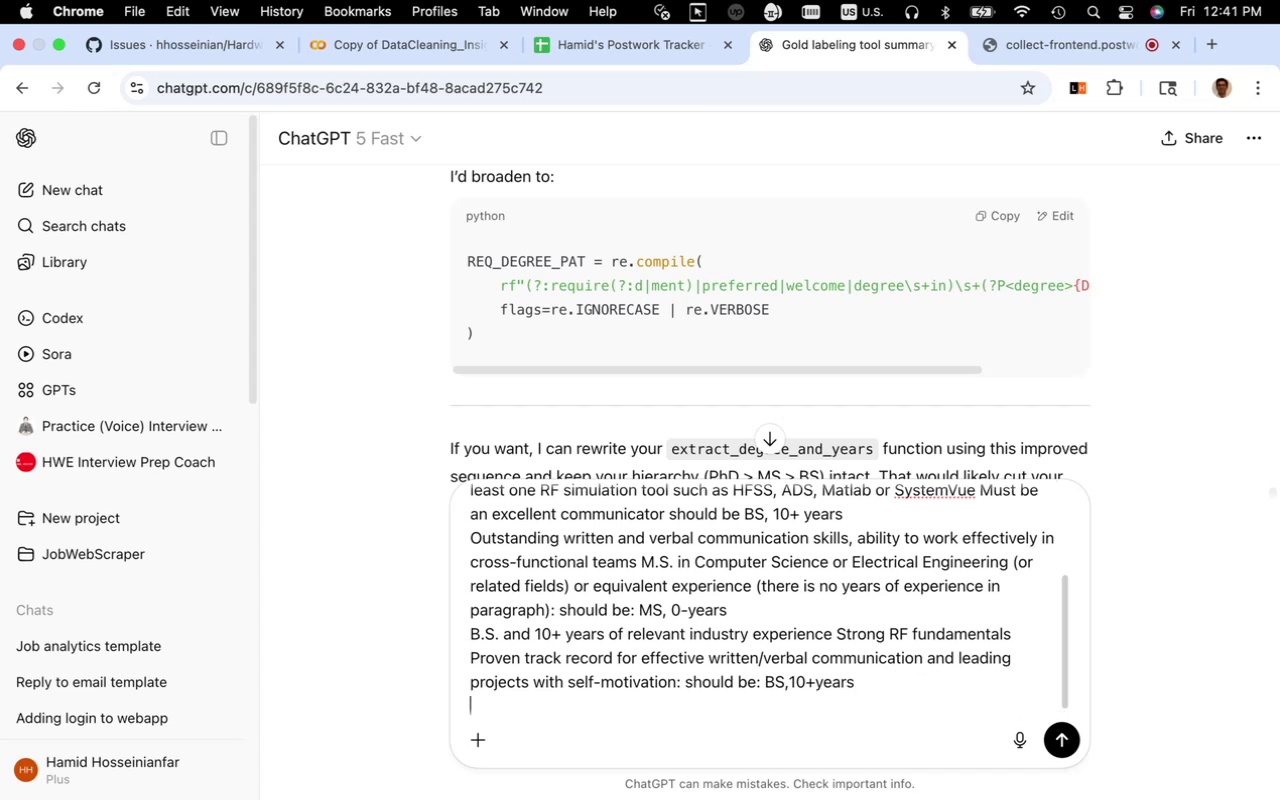 
type(It seems we have problem when there is no priod '.' at the end fo)
key(Backspace)
key(Backspace)
type(of sentences. We can look for next capitalized letter)
 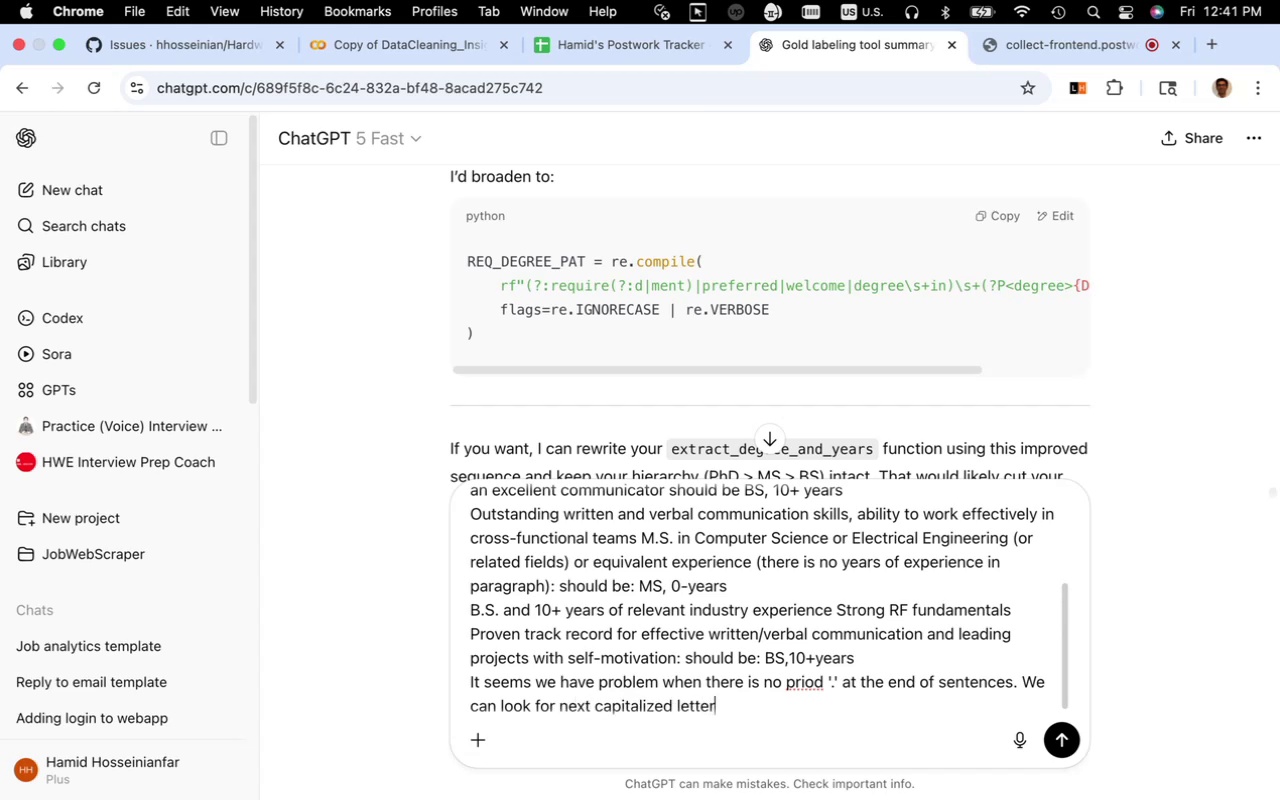 
wait(15.59)
 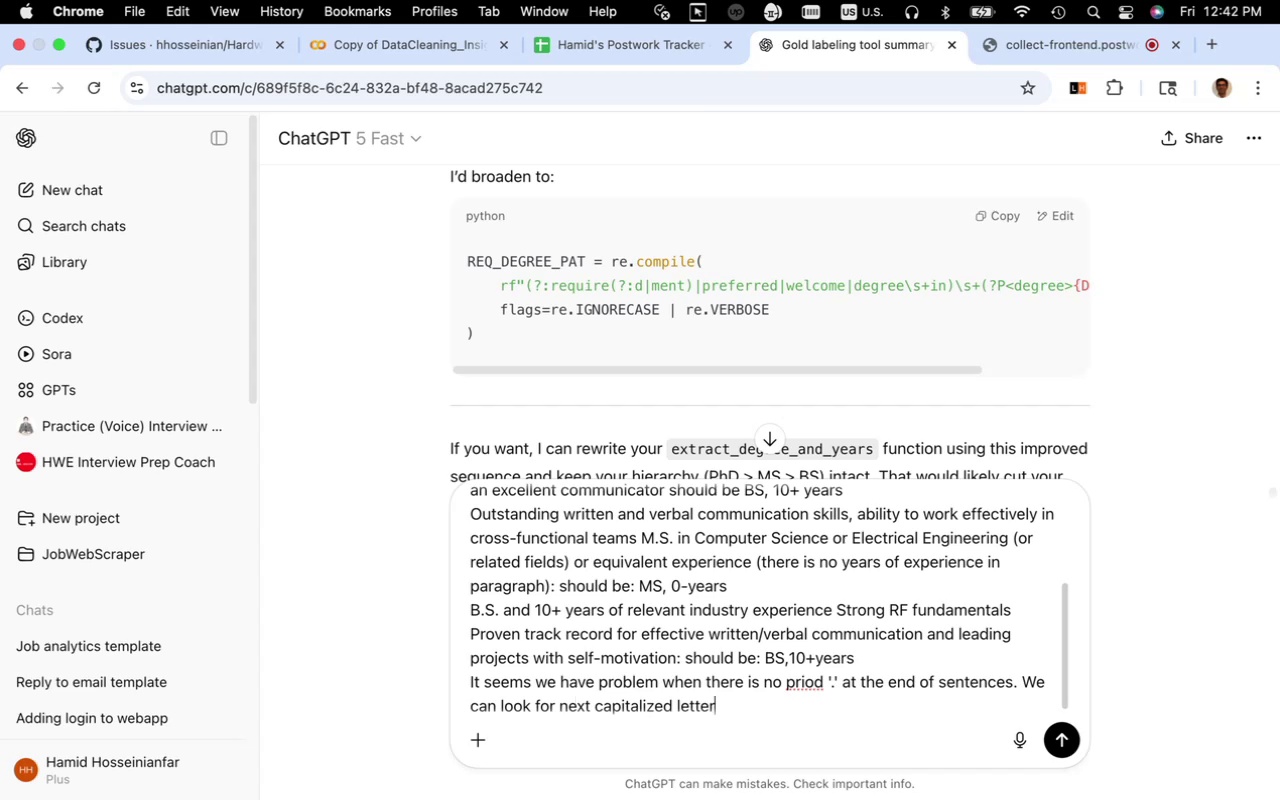 
left_click_drag(start_coordinate=[1013, 683], to_coordinate=[1008, 706])
 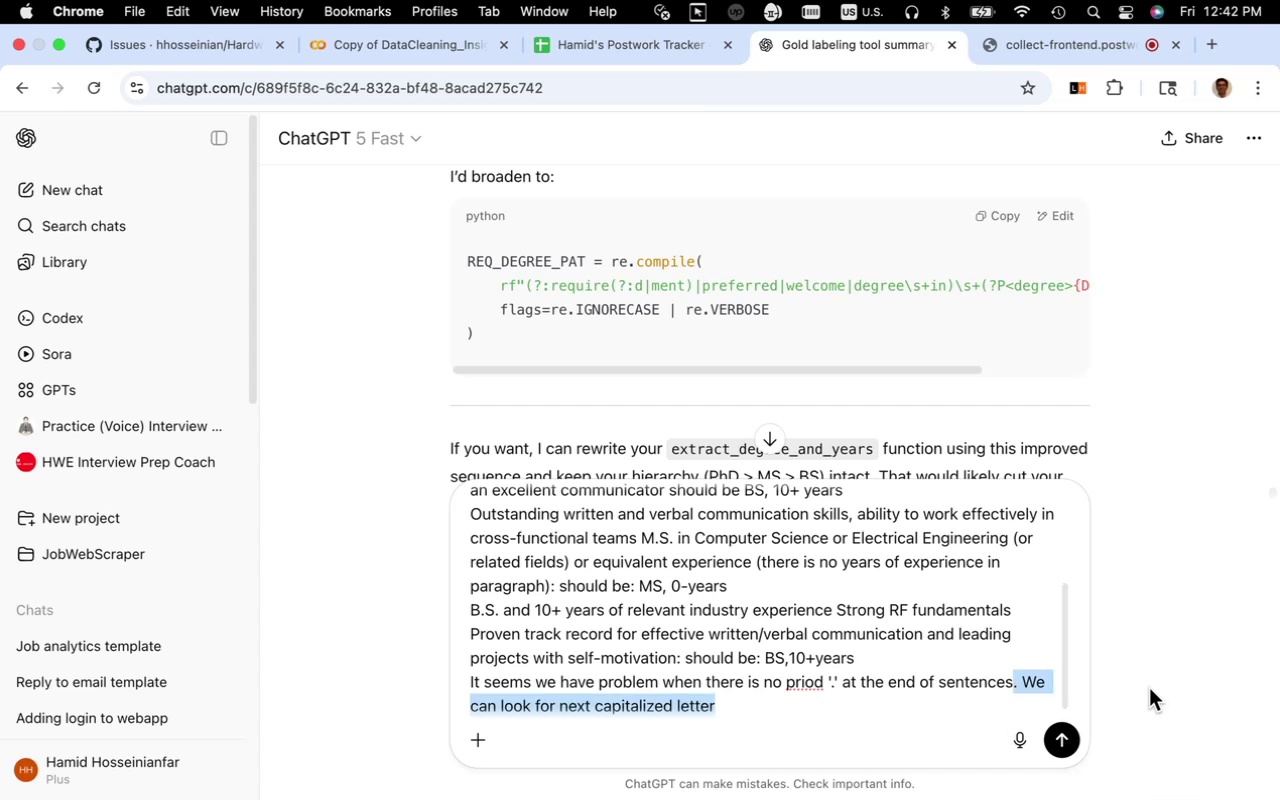 
key(Backspace)
 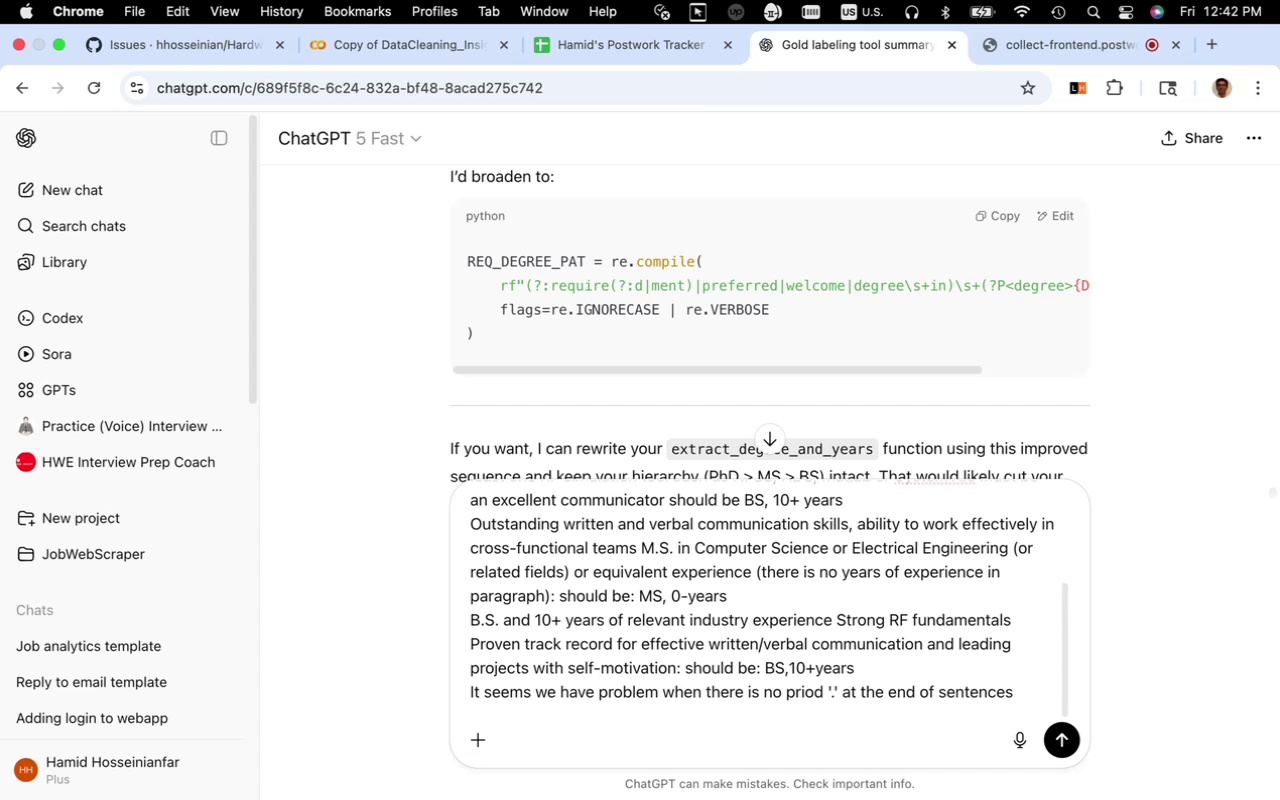 
key(Period)
 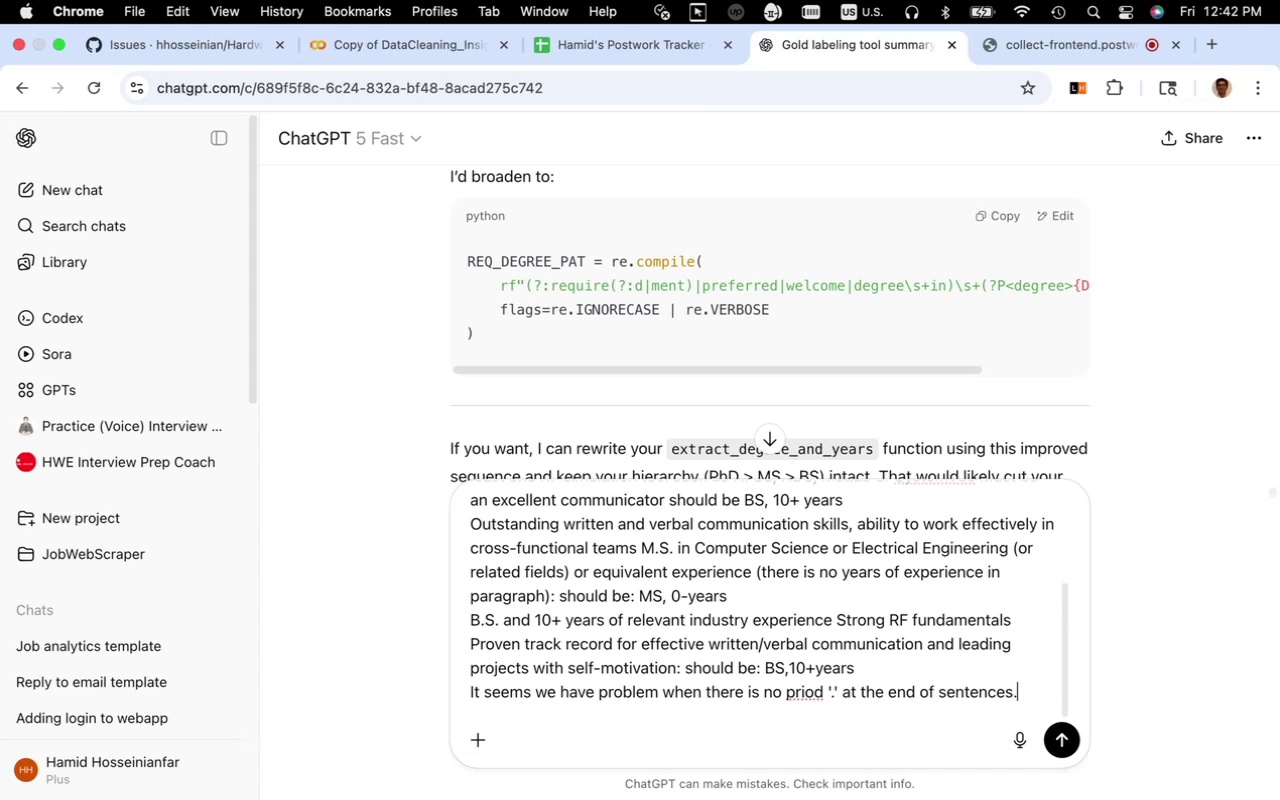 
key(ArrowLeft)
 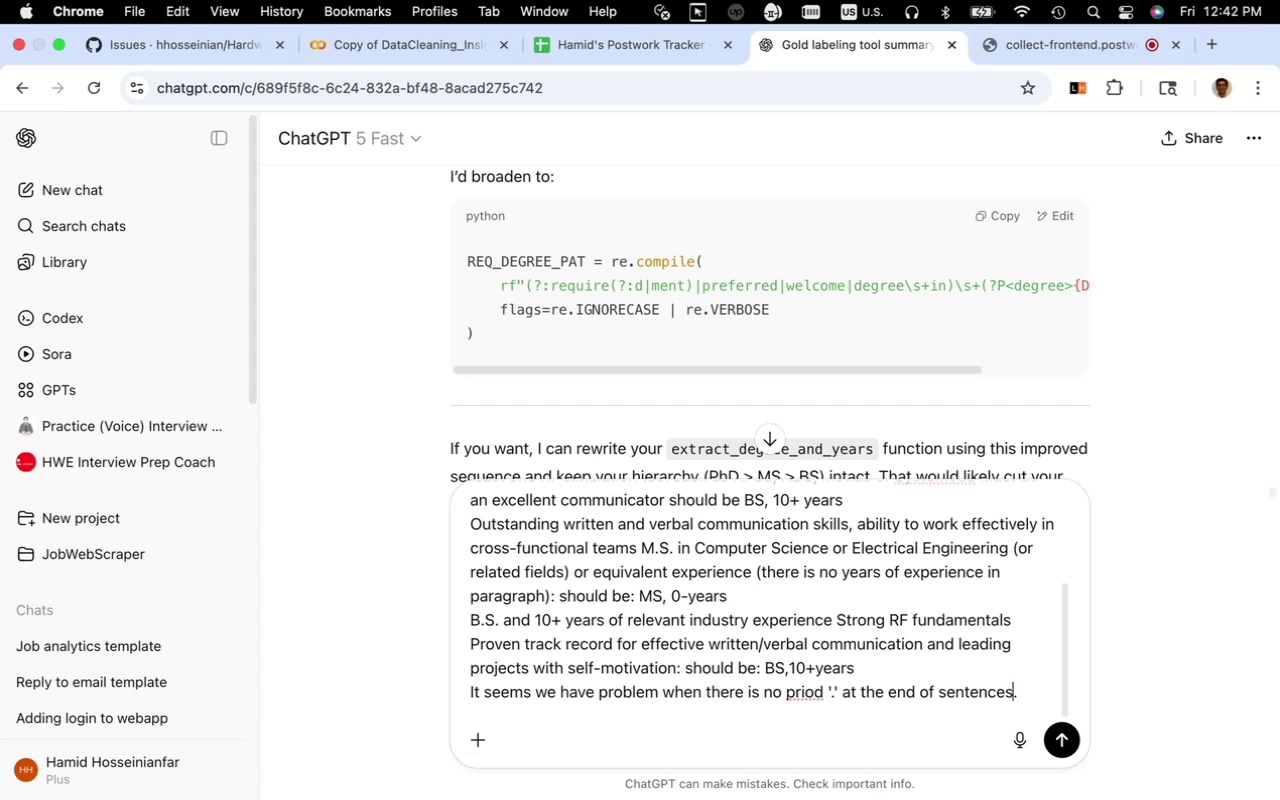 
key(Space)
 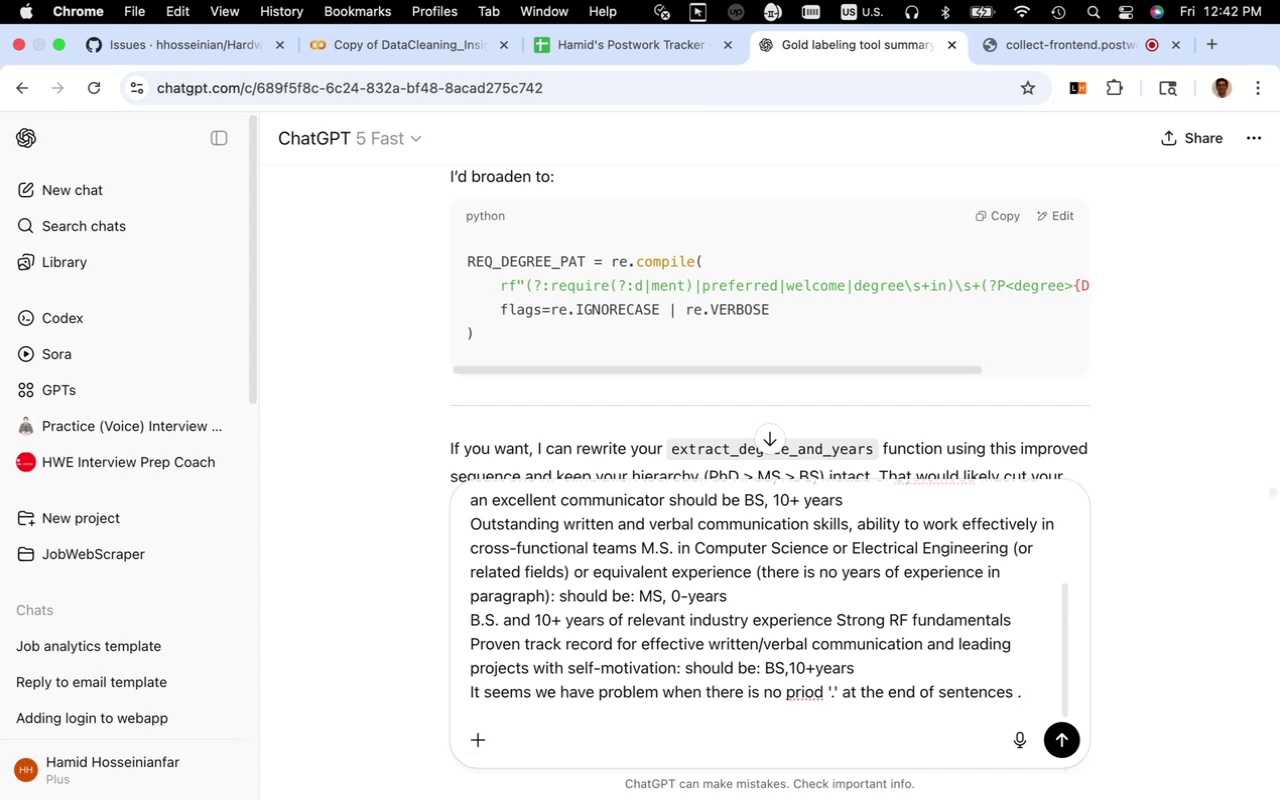 
type((job description typo))
 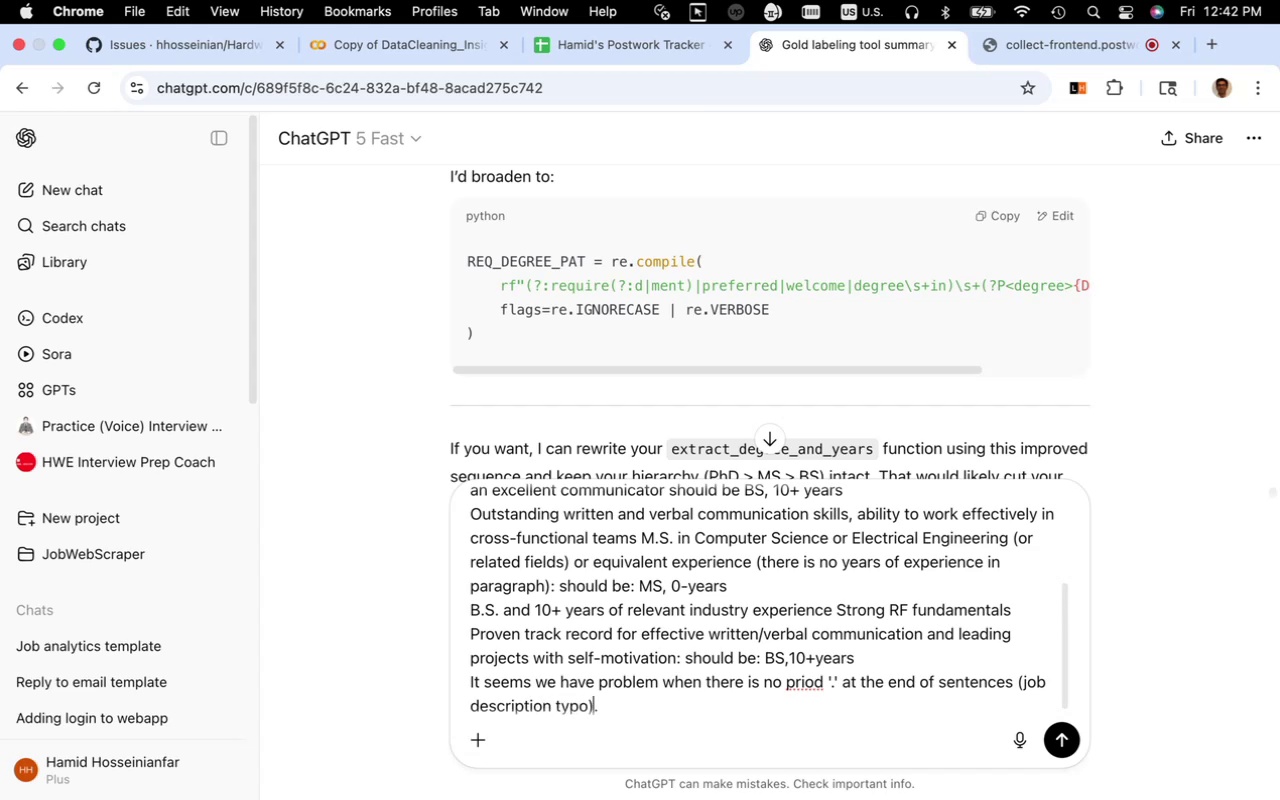 
wait(6.22)
 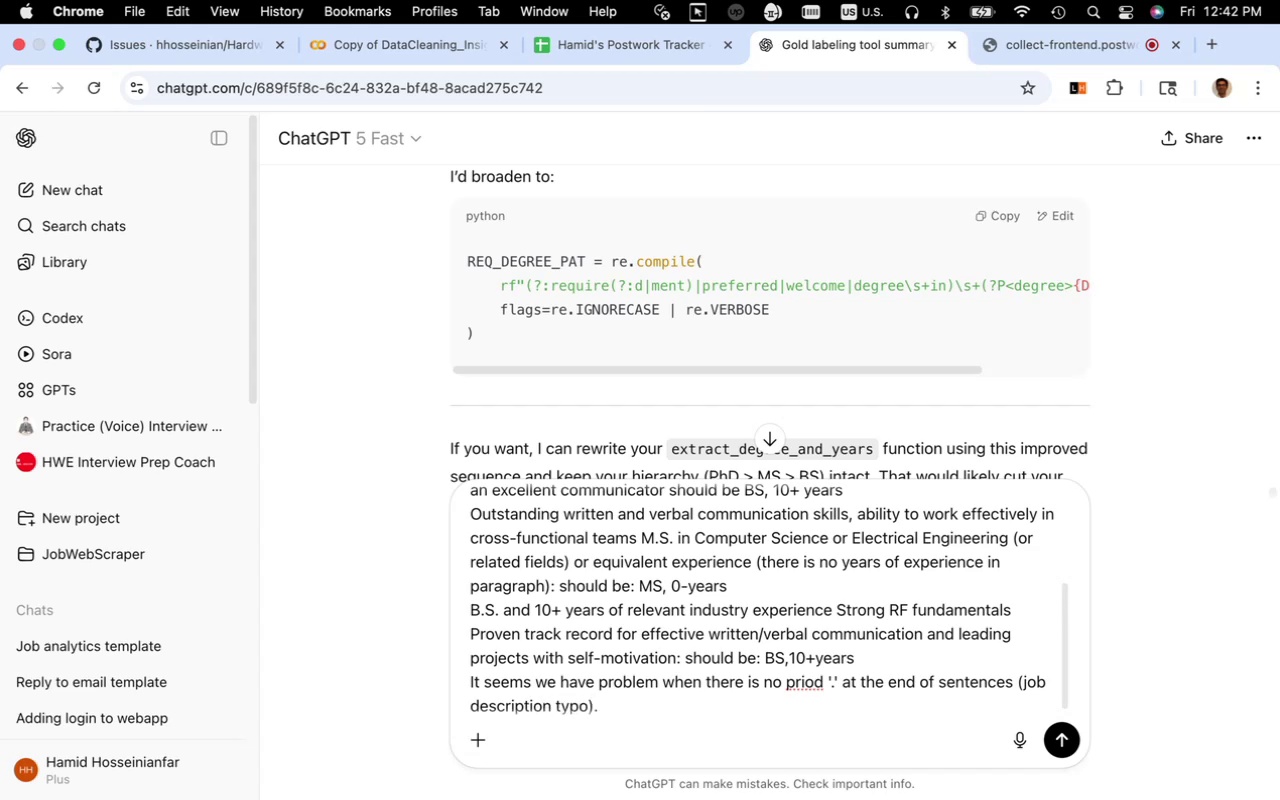 
key(E)
 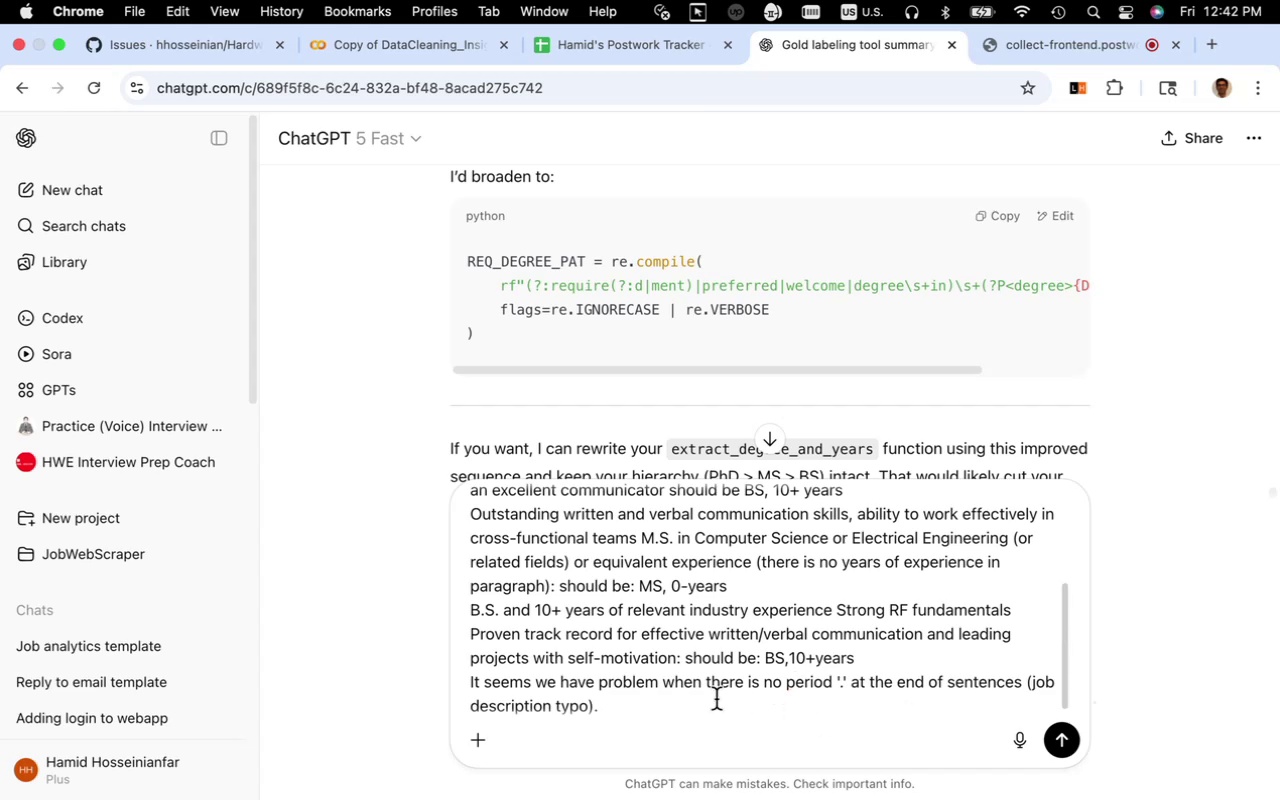 
left_click([716, 700])
 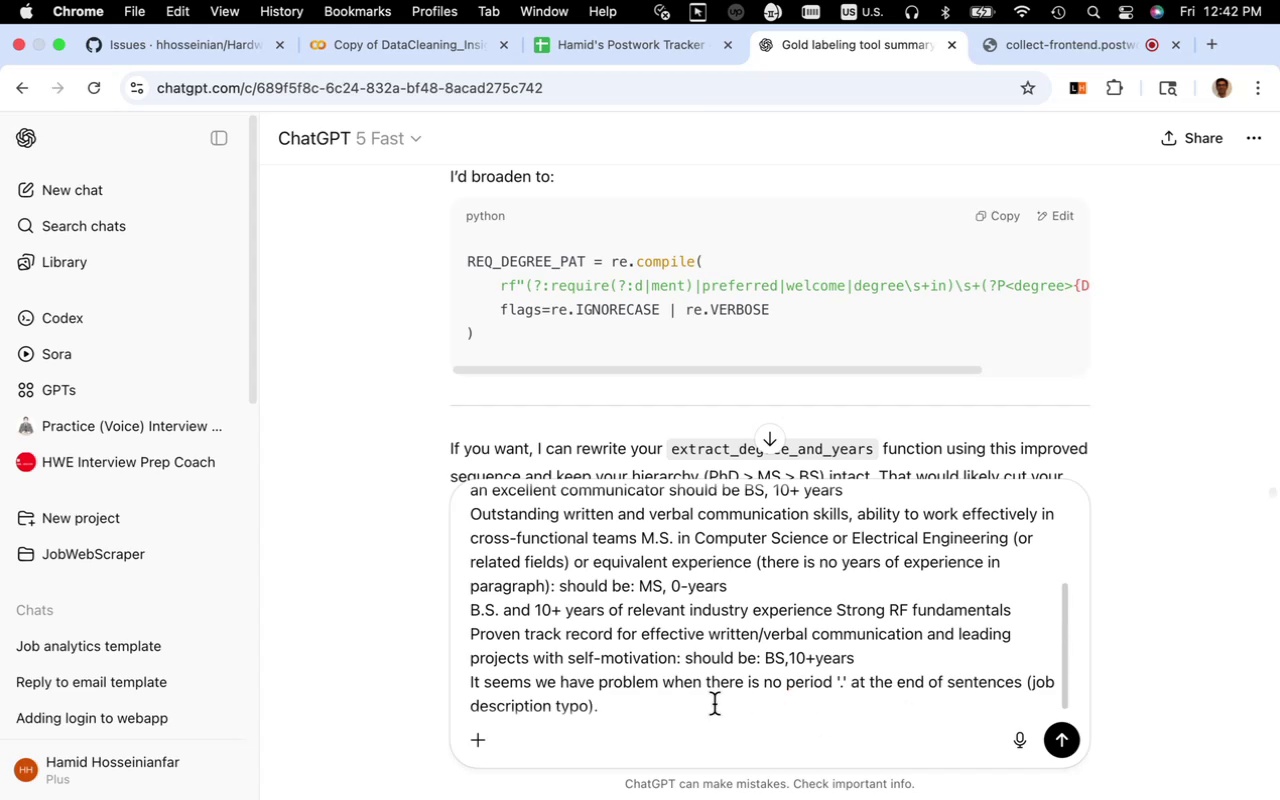 
scroll: coordinate [713, 704], scroll_direction: up, amount: 5.0
 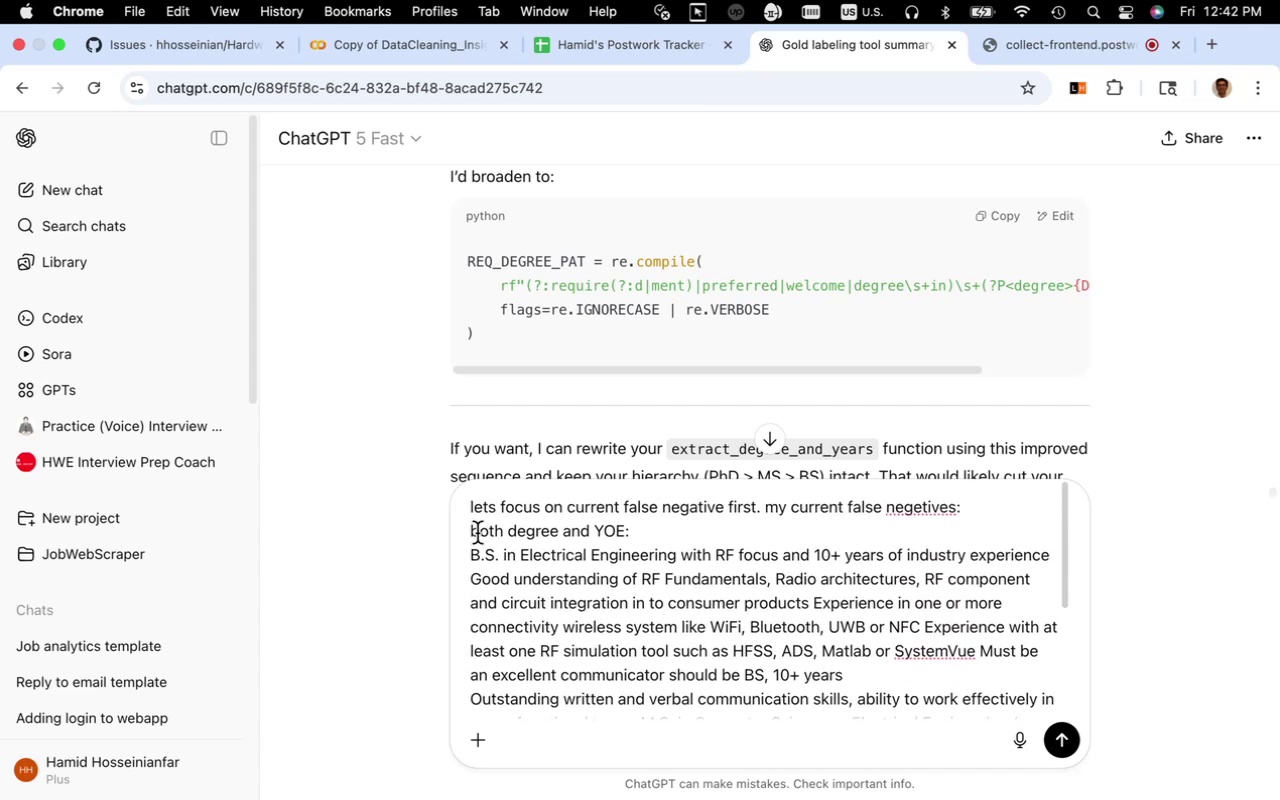 
left_click([474, 533])
 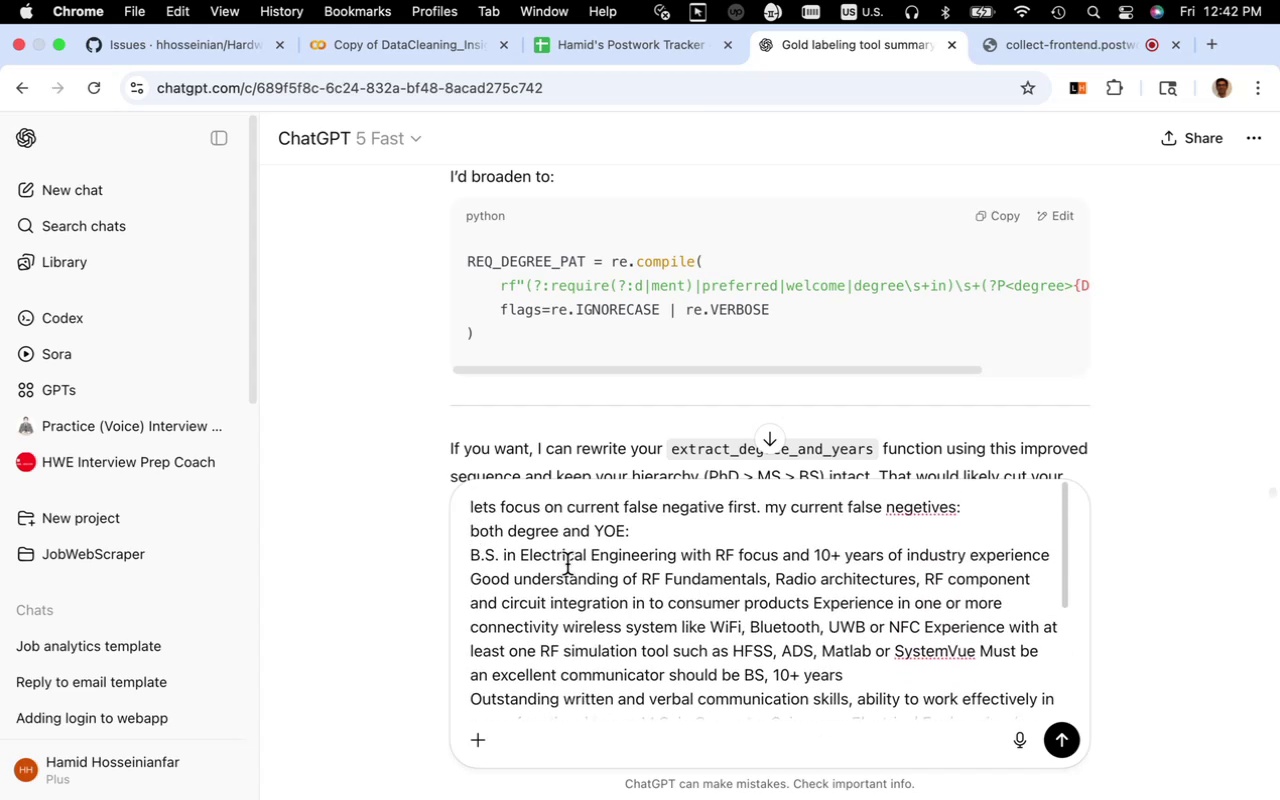 
type(cases with )
 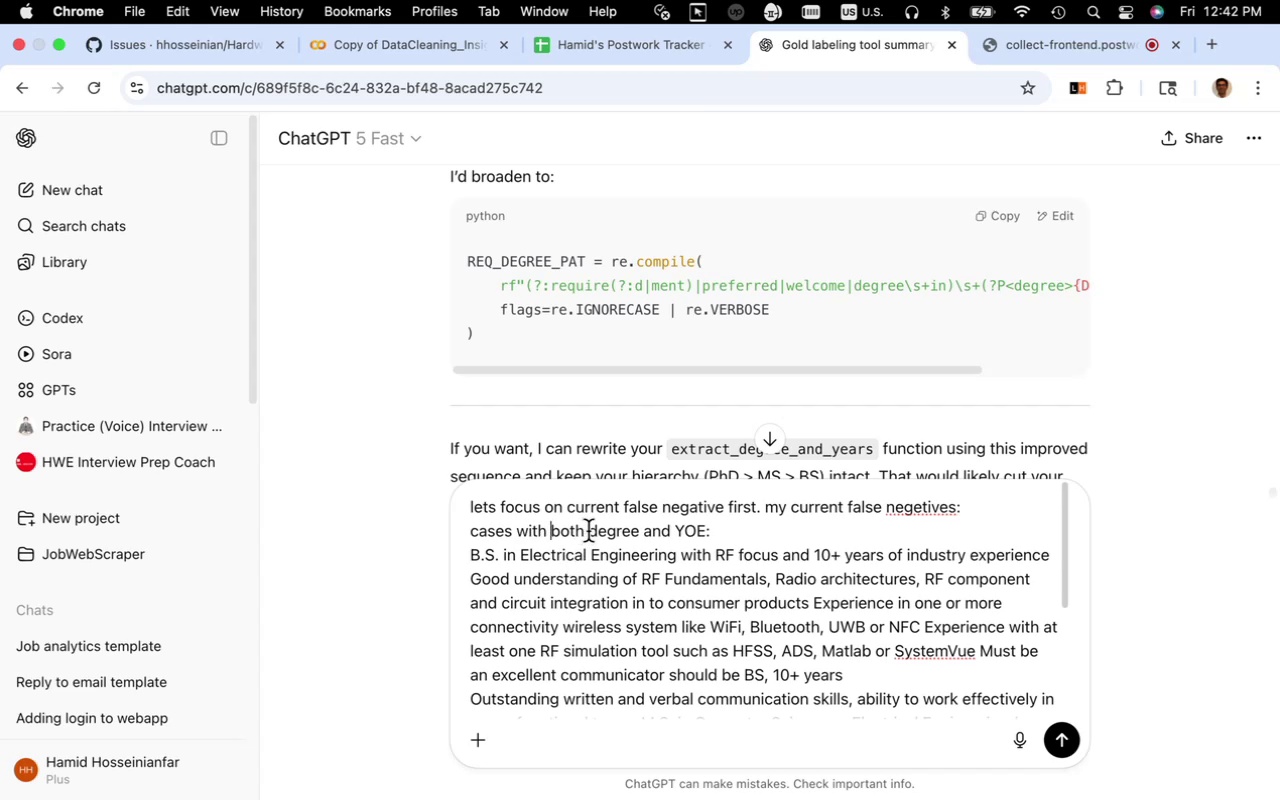 
type(false-negative )
 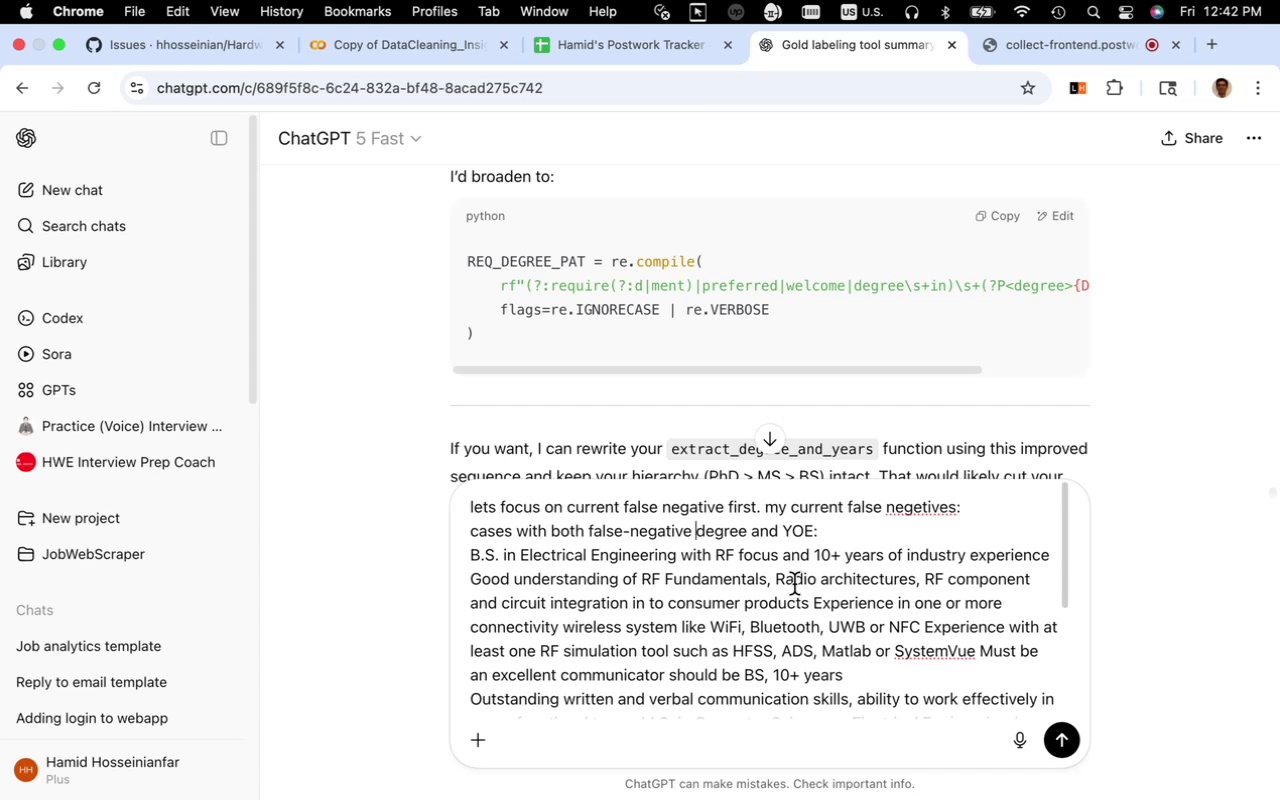 
left_click_drag(start_coordinate=[829, 532], to_coordinate=[467, 534])
 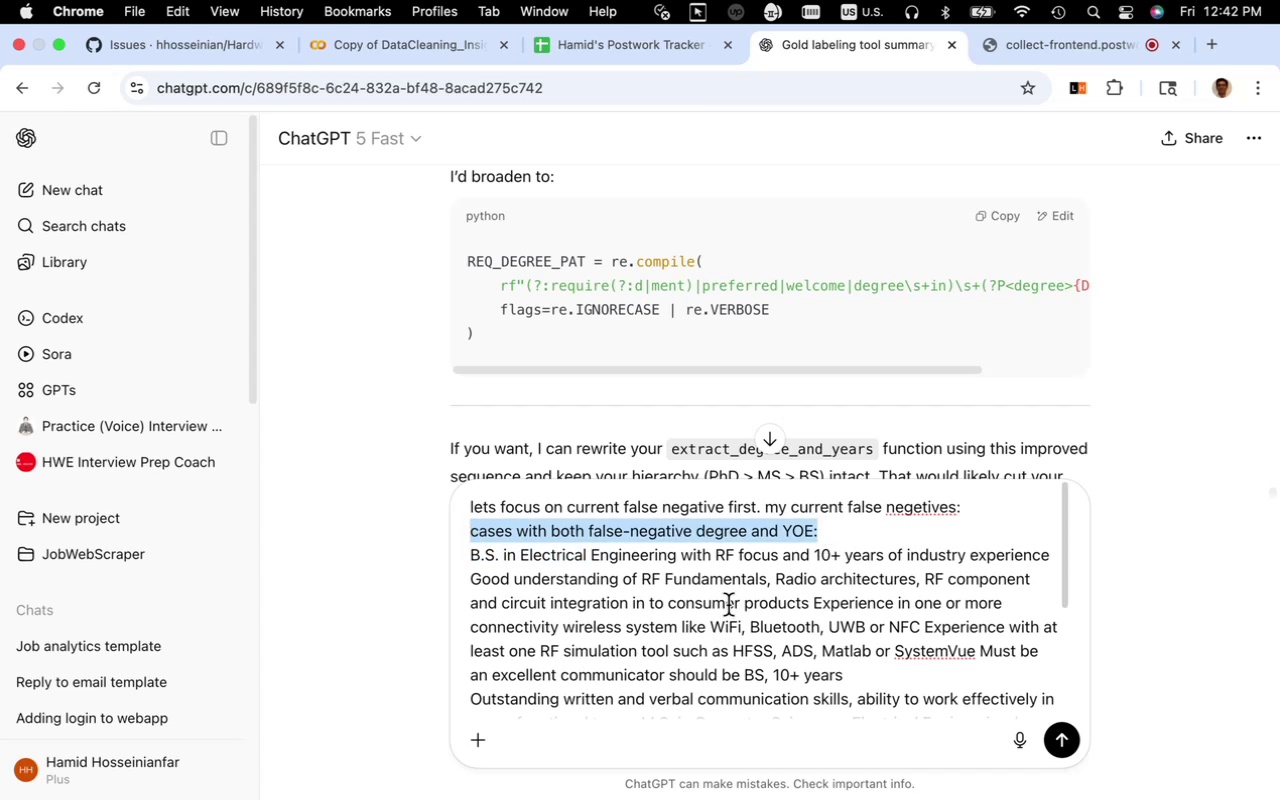 
scroll: coordinate [729, 604], scroll_direction: down, amount: 17.0
 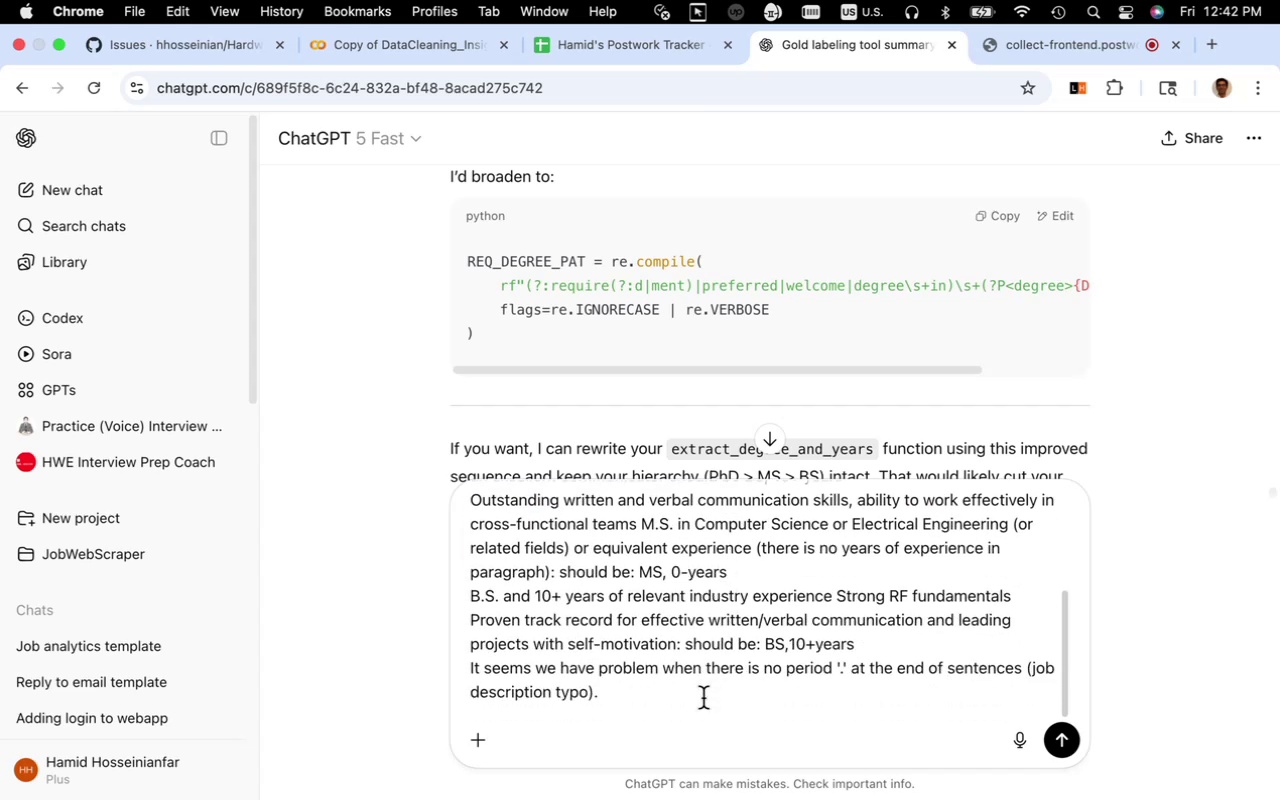 
scroll: coordinate [703, 699], scroll_direction: up, amount: 1.0
 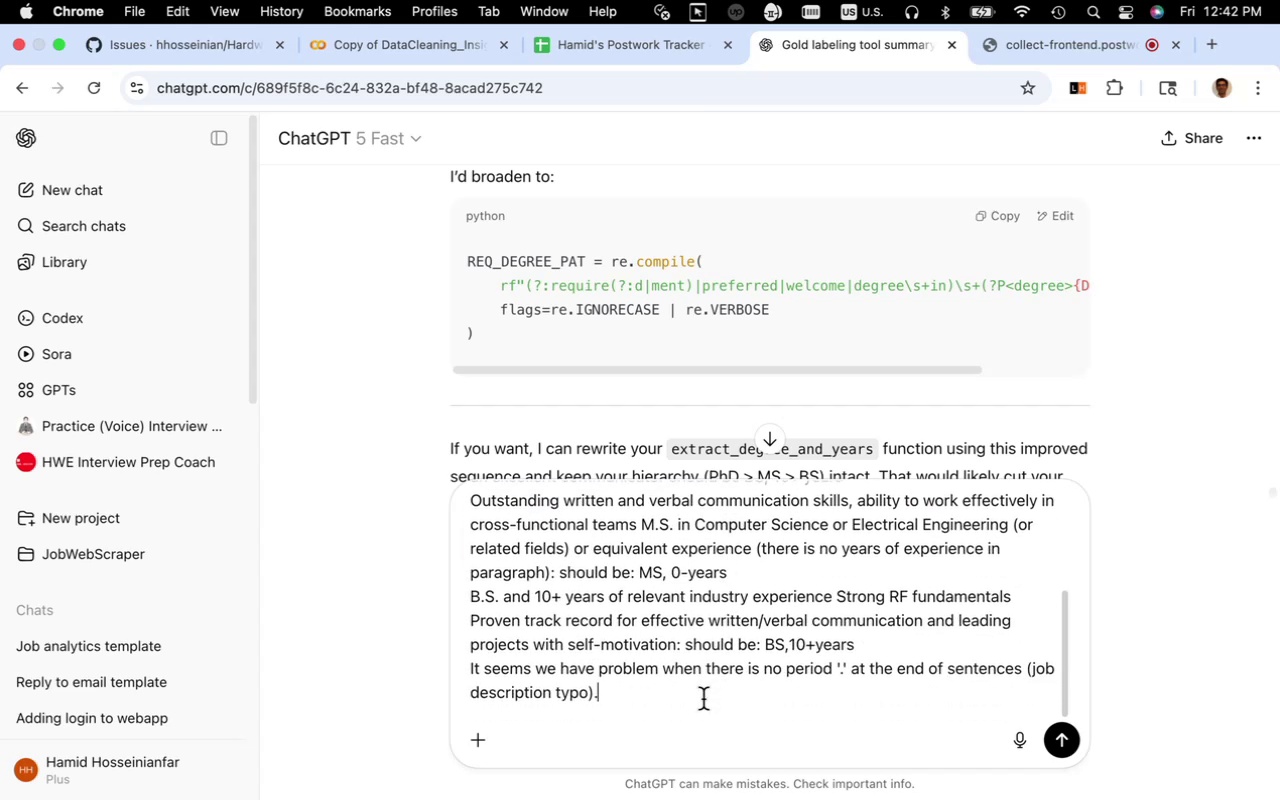 
left_click([703, 699])
 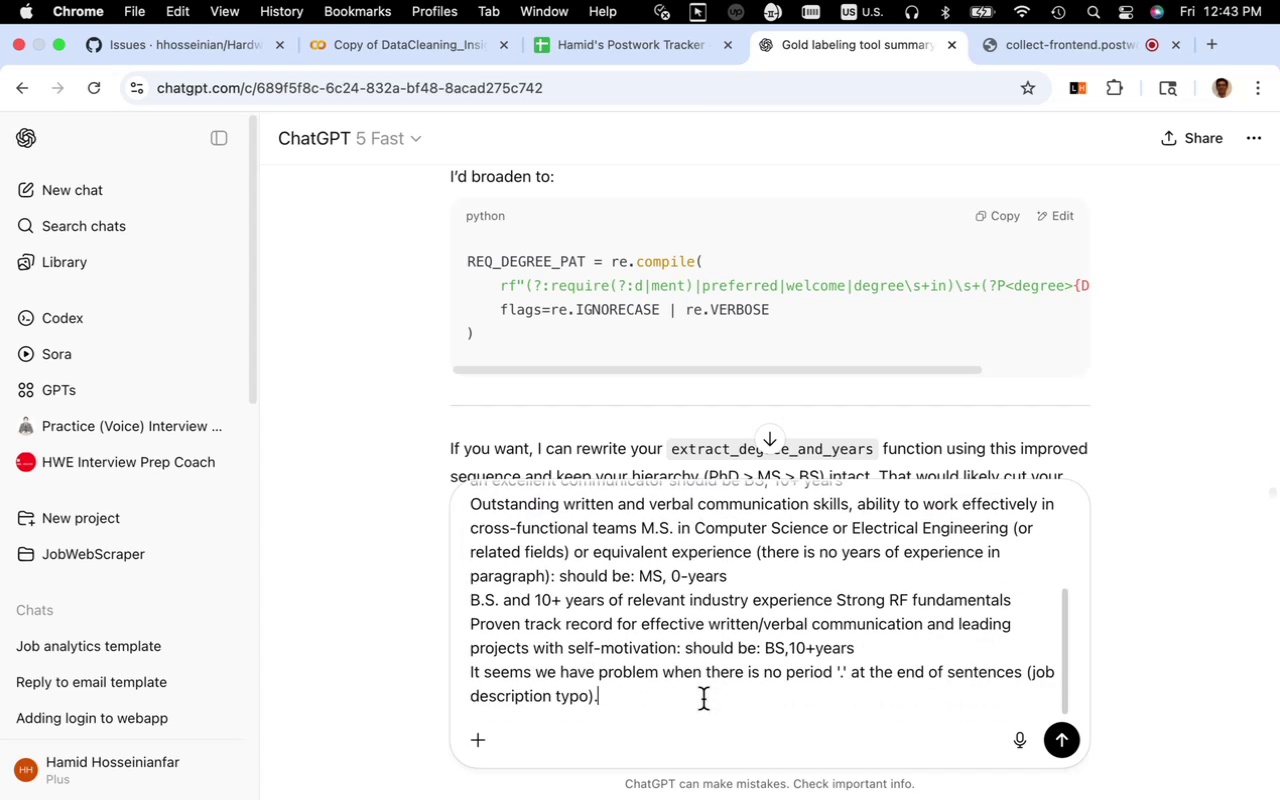 
key(Shift+ShiftRight)
 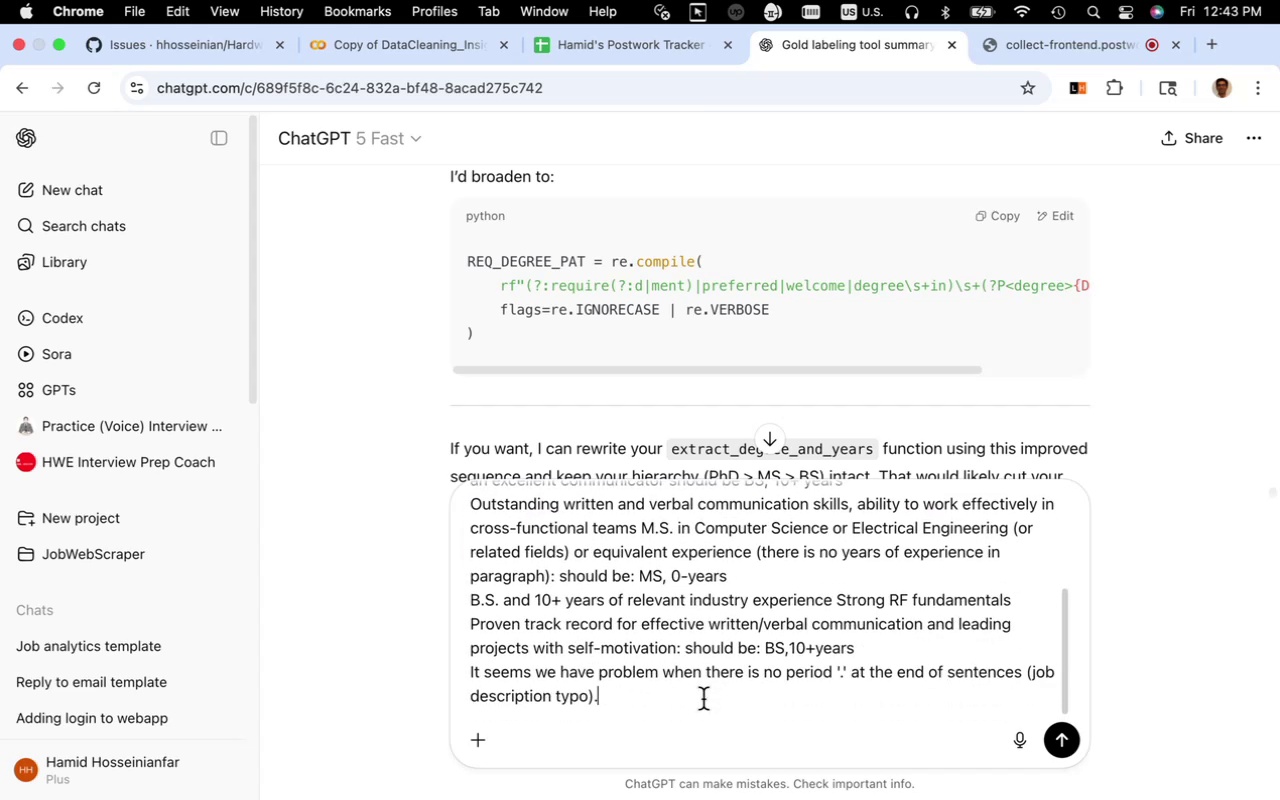 
key(Shift+Enter)
 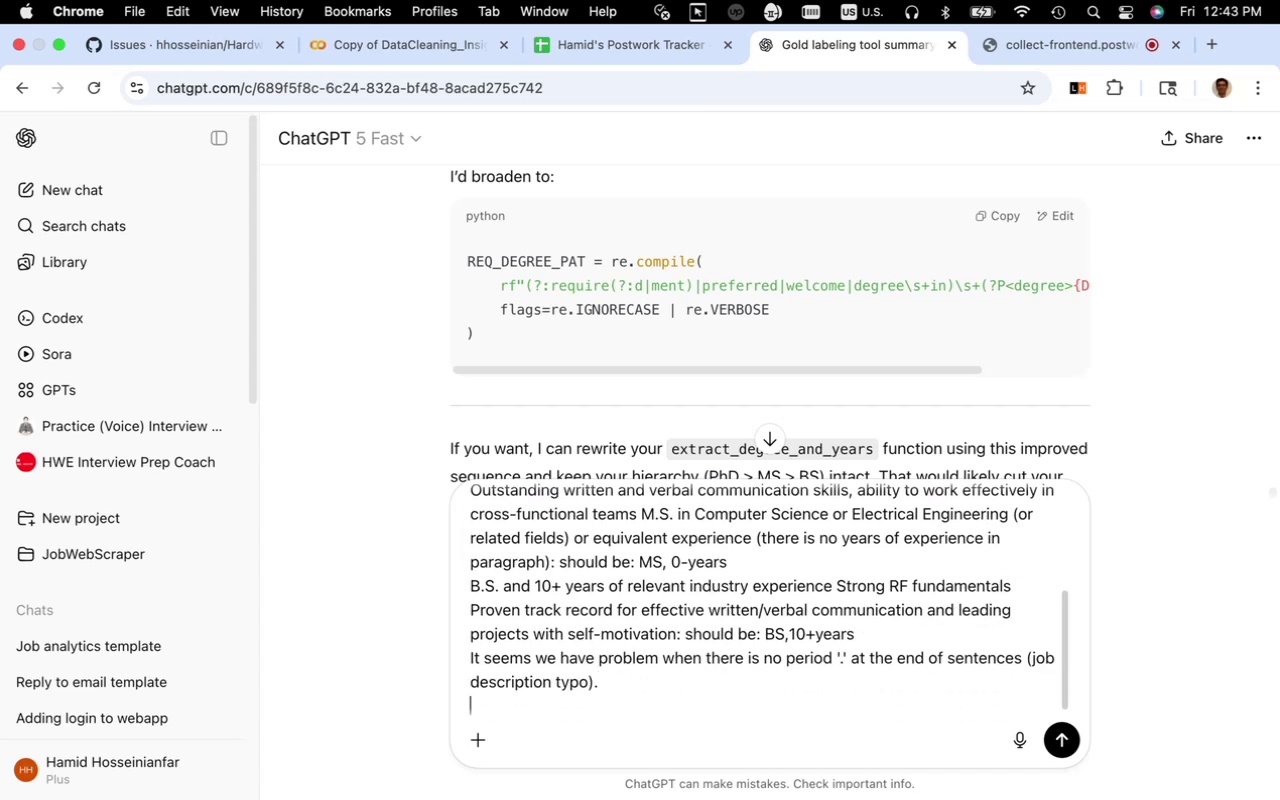 
key(Meta+CommandLeft)
 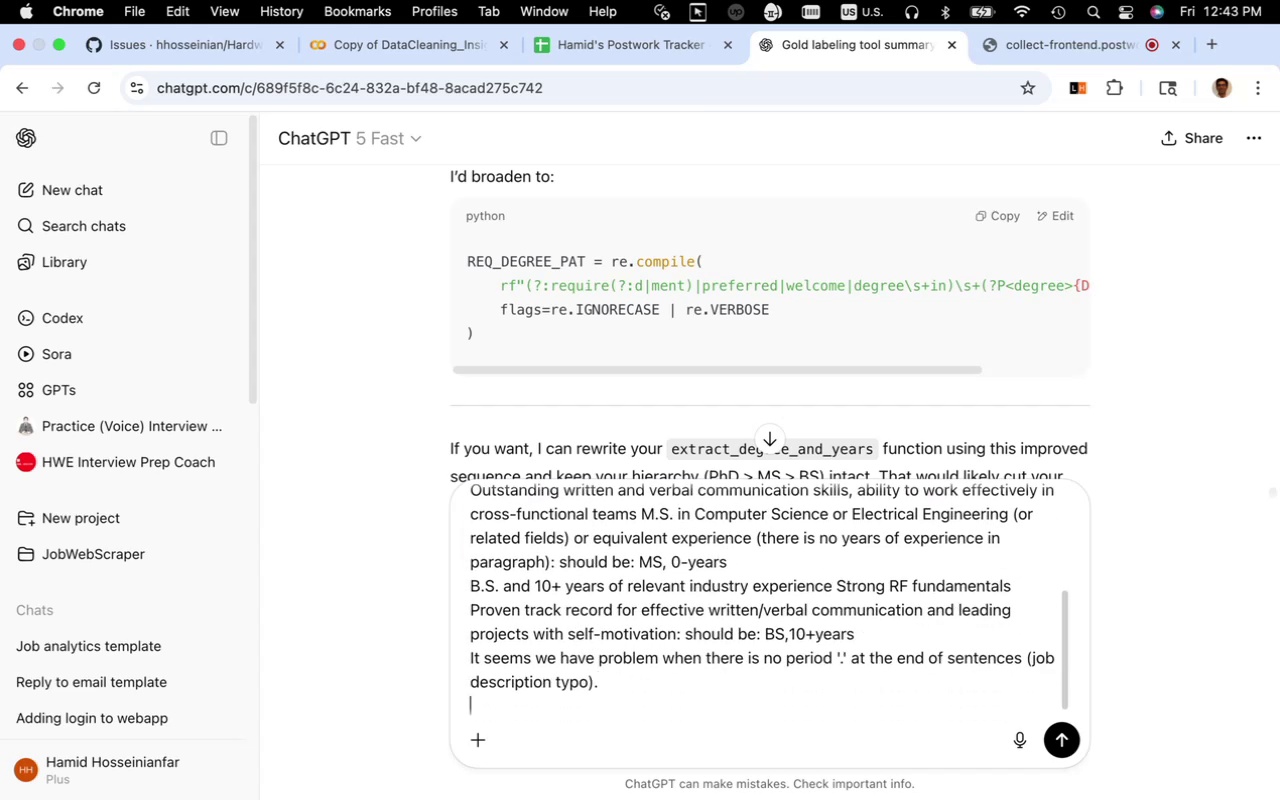 
key(Meta+V)
 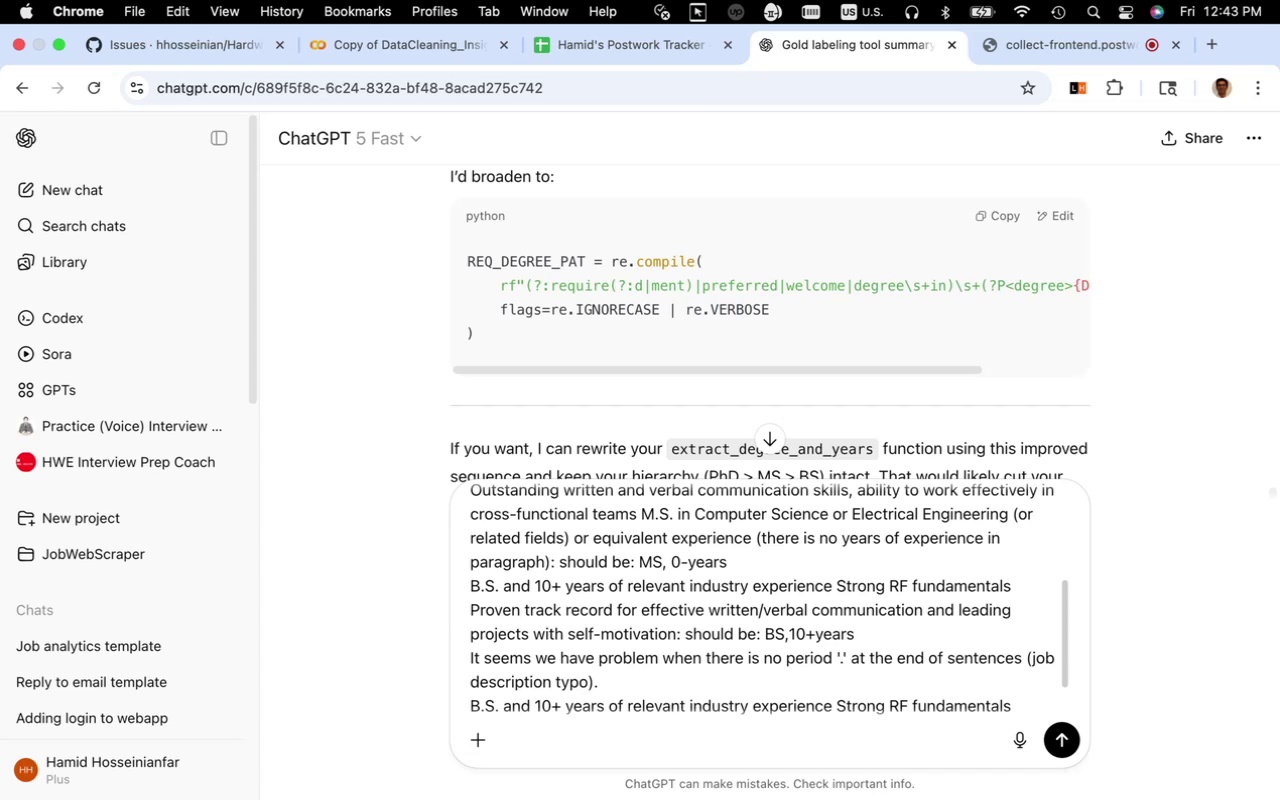 
key(Meta+CommandLeft)
 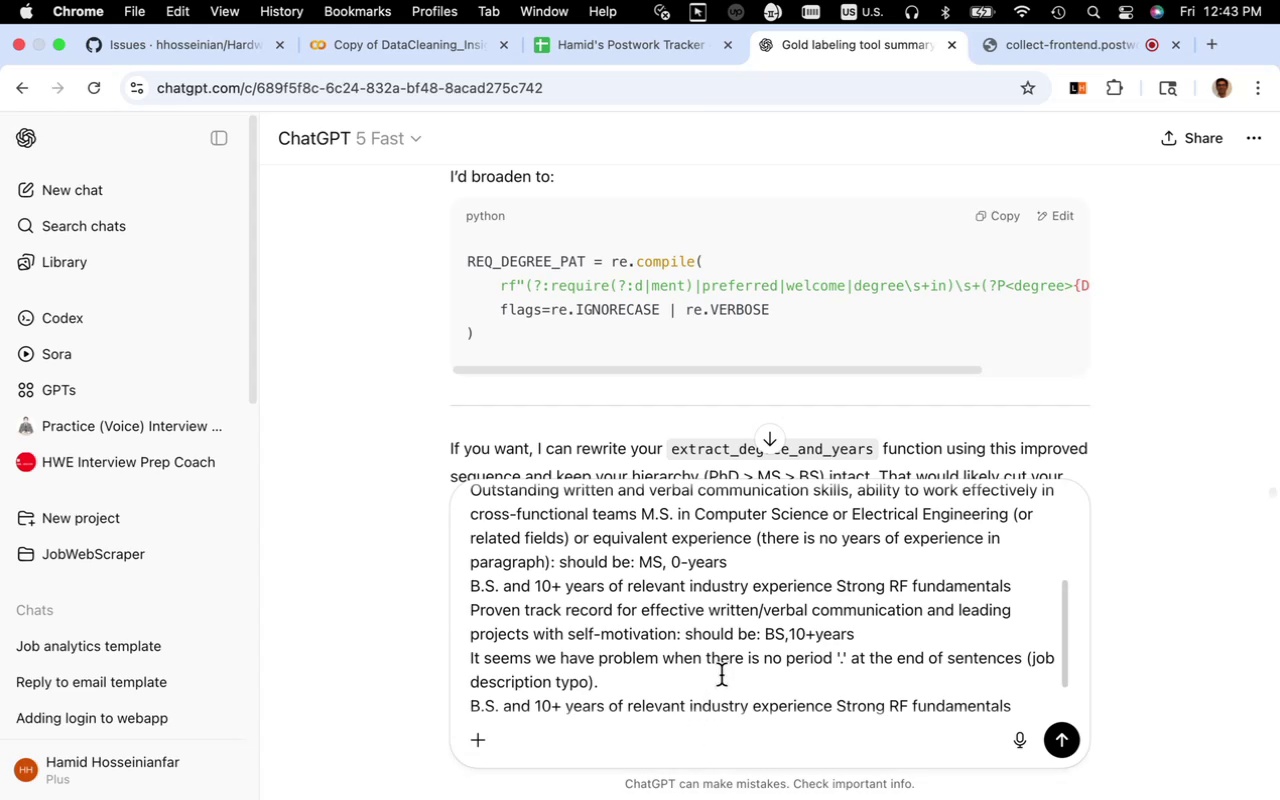 
key(Meta+Z)
 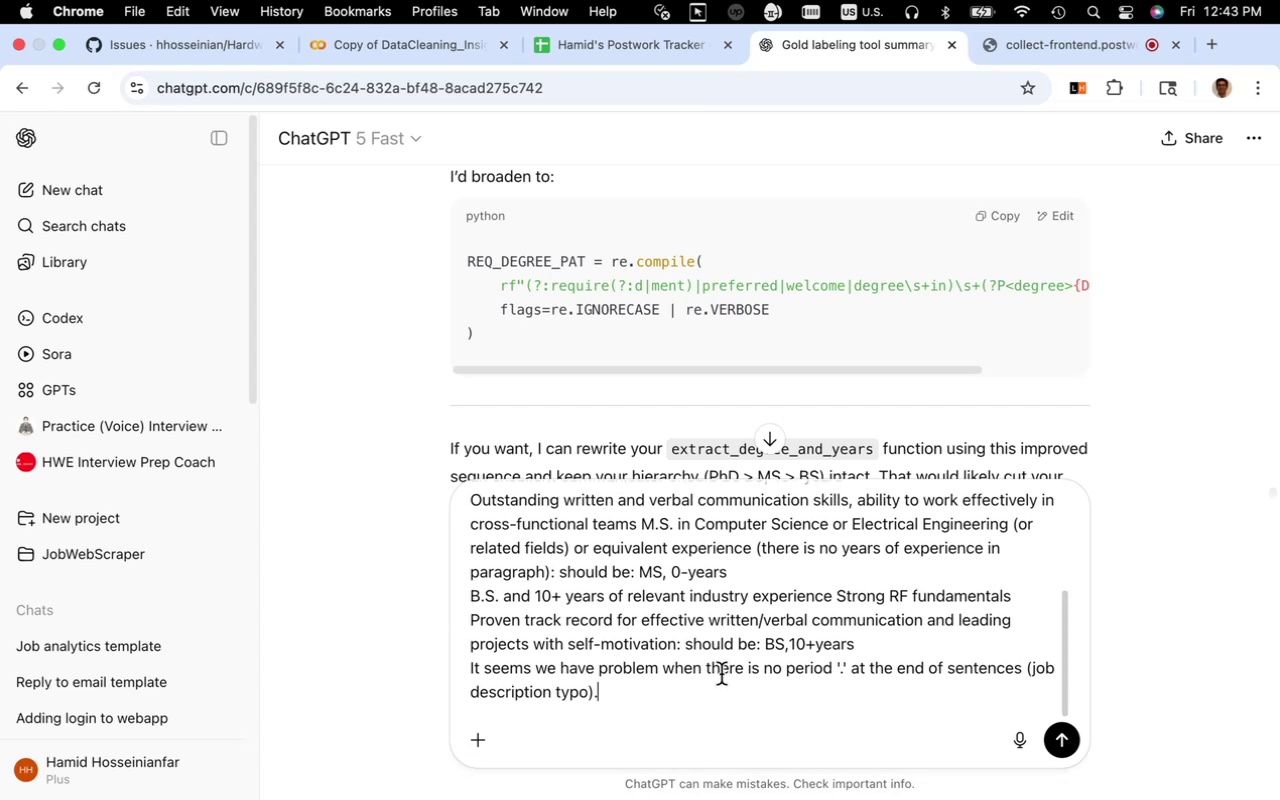 
scroll: coordinate [721, 675], scroll_direction: up, amount: 11.0
 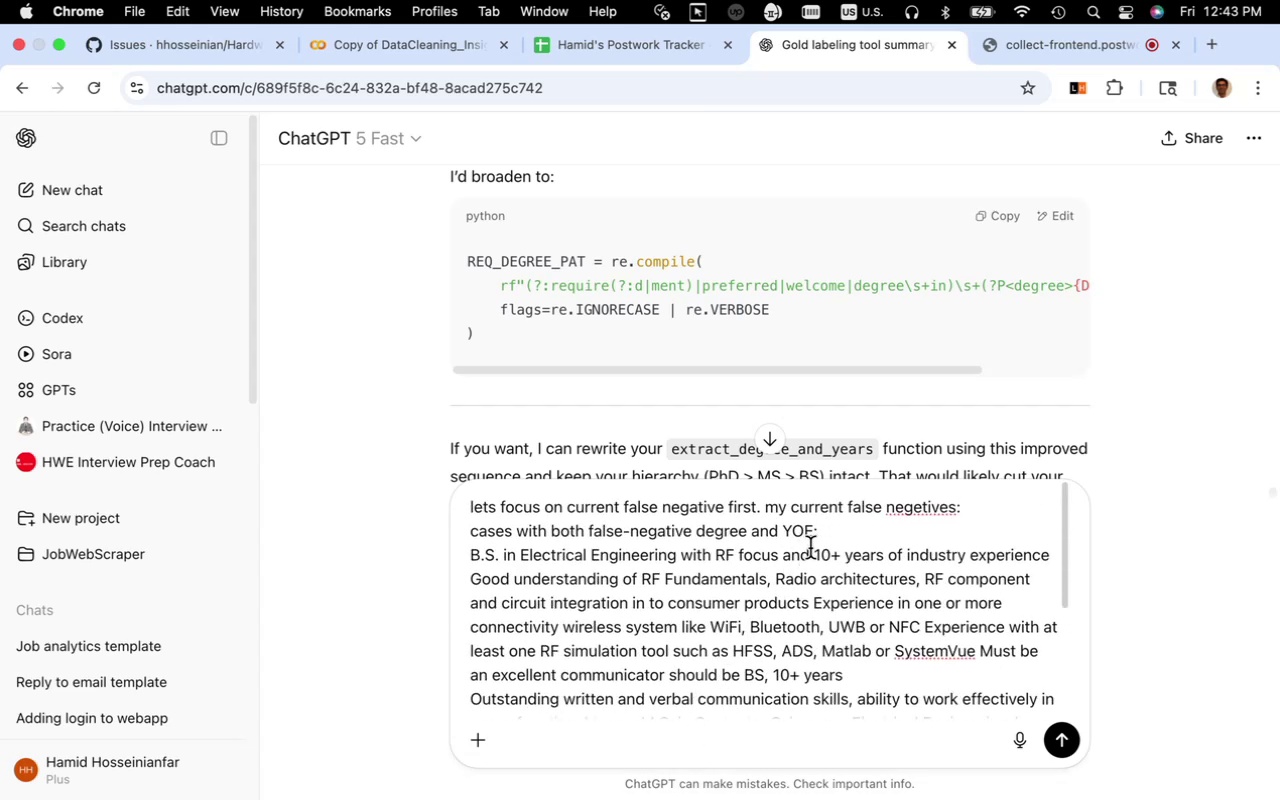 
left_click_drag(start_coordinate=[822, 534], to_coordinate=[470, 530])
 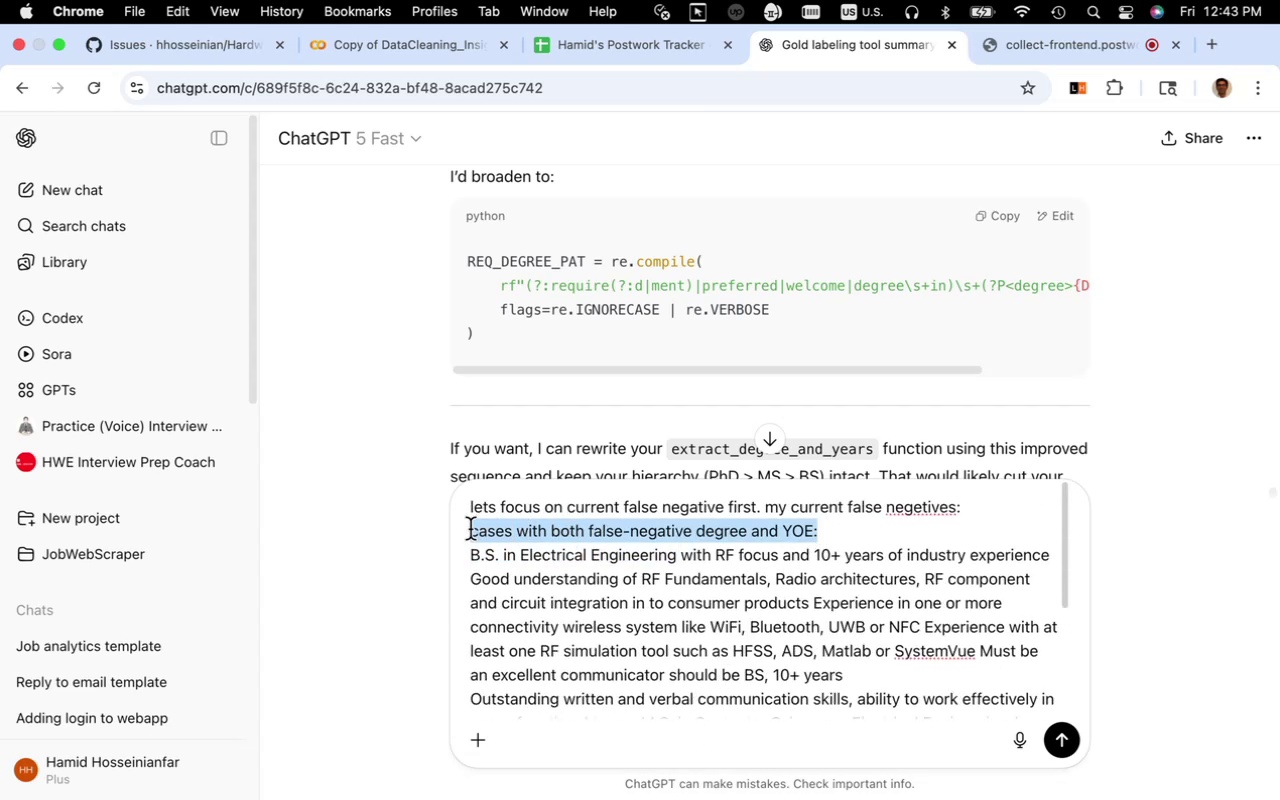 
key(Meta+C)
 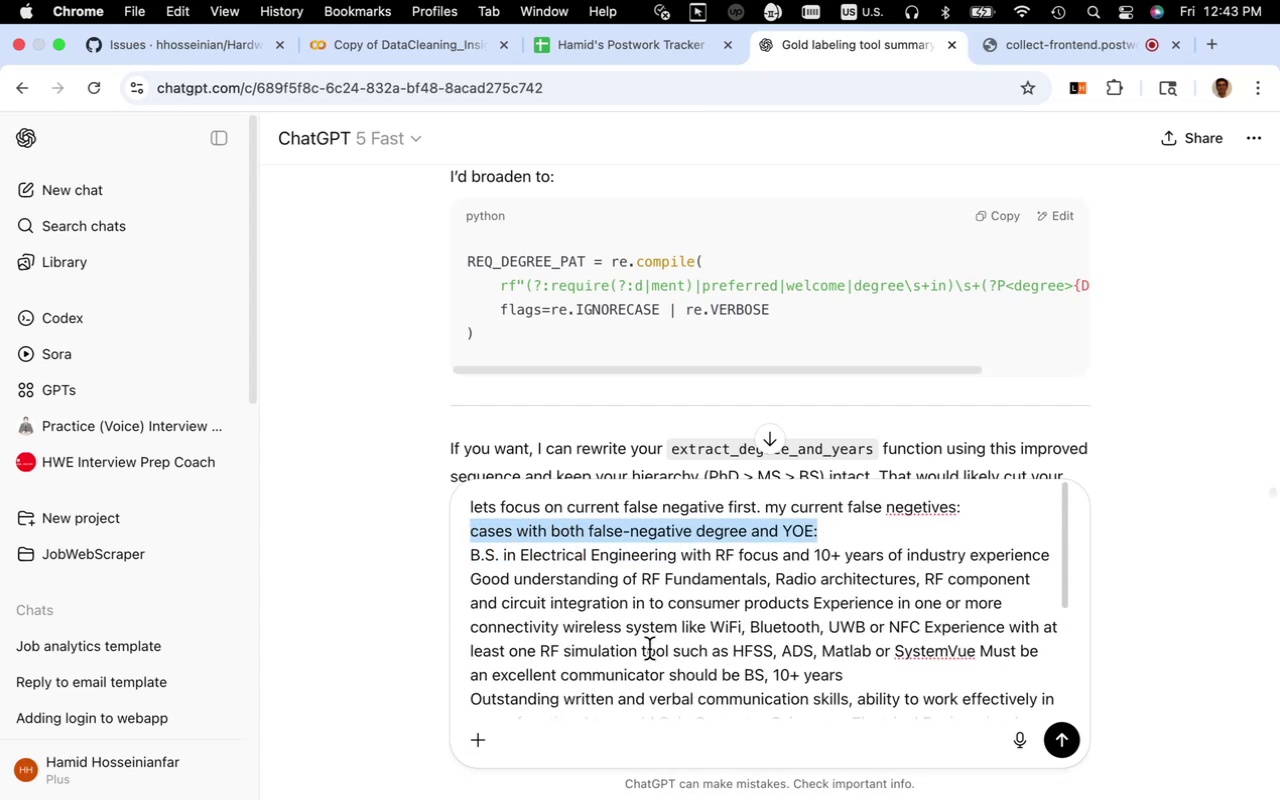 
scroll: coordinate [649, 650], scroll_direction: down, amount: 25.0
 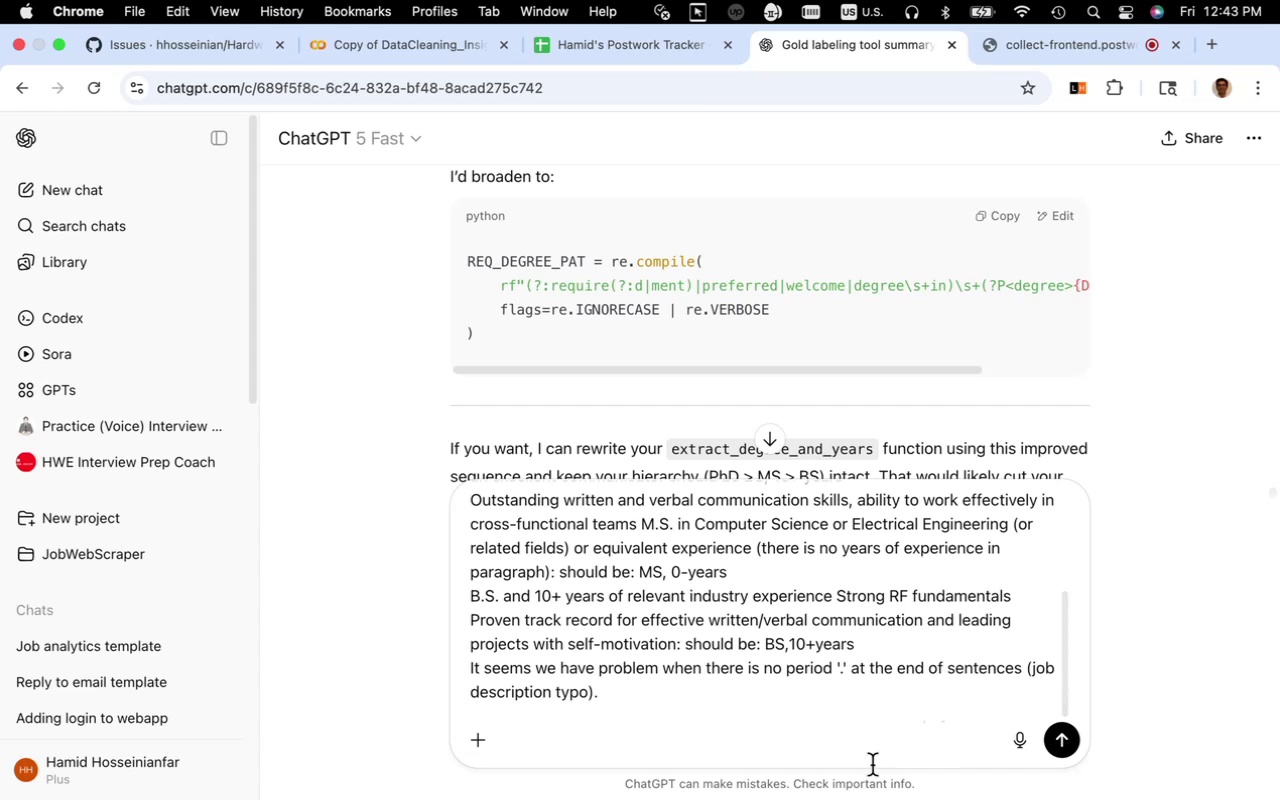 
key(Shift+ShiftRight)
 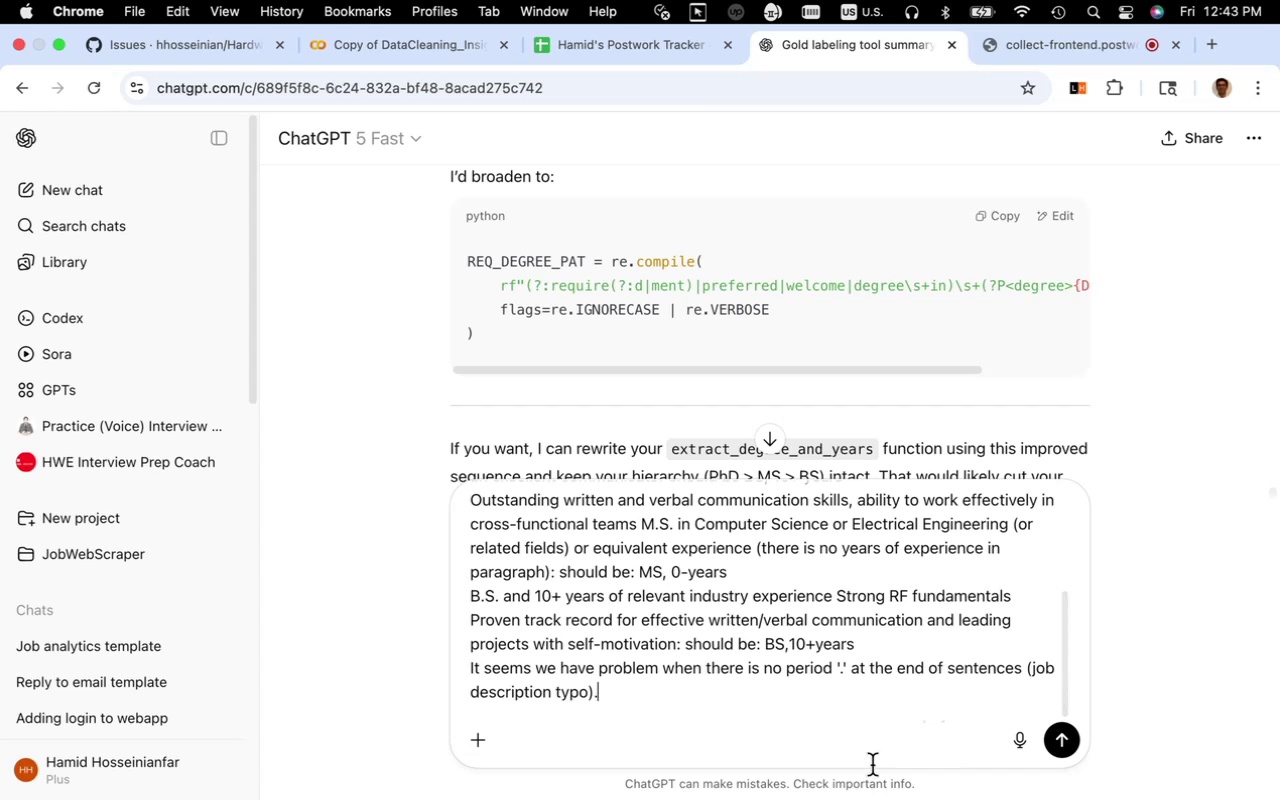 
key(Shift+Enter)
 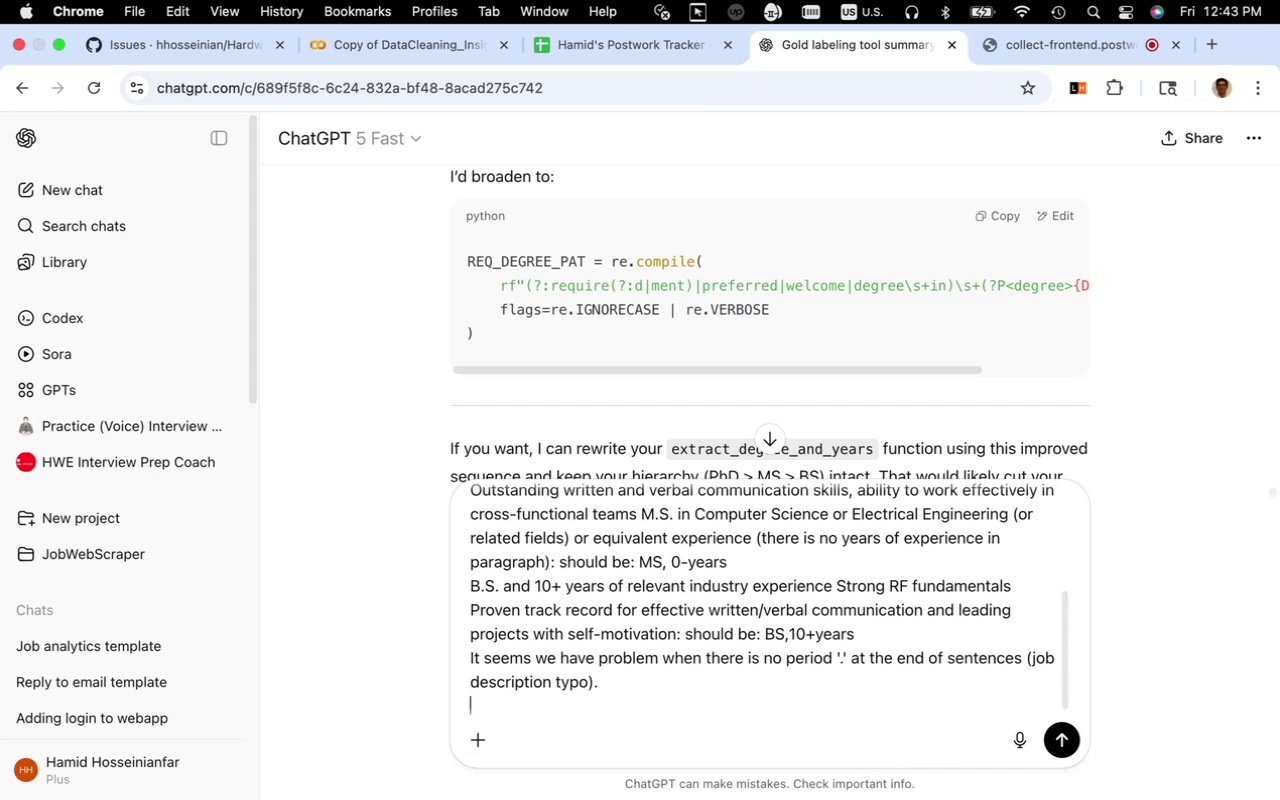 
key(Meta+CommandLeft)
 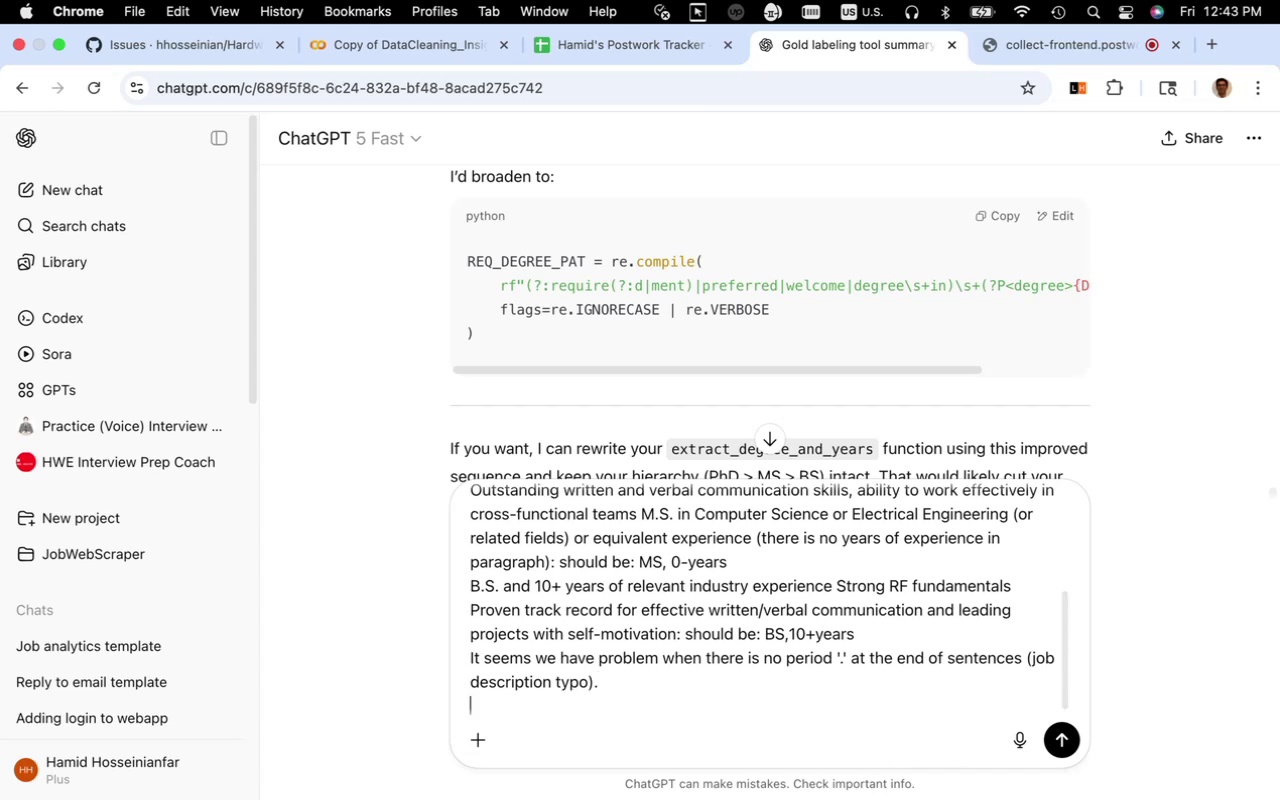 
key(Meta+V)
 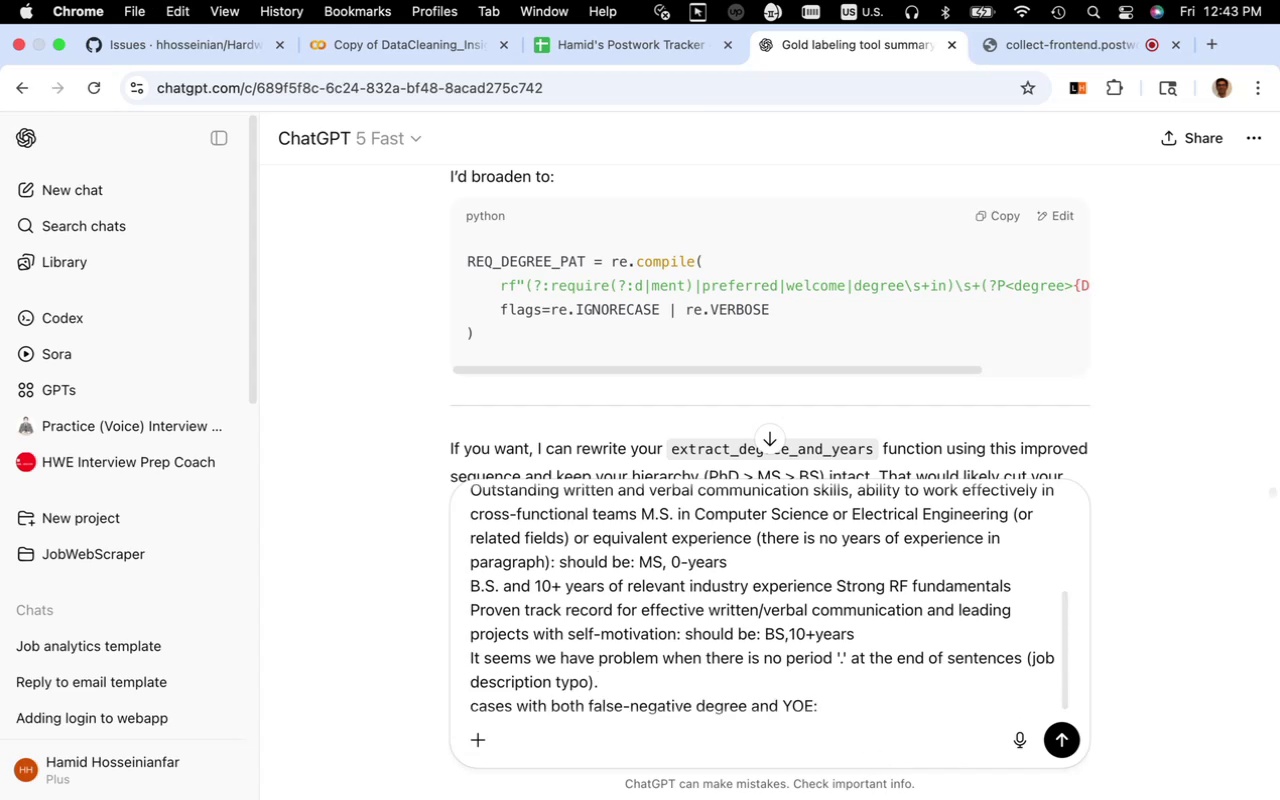 
wait(7.9)
 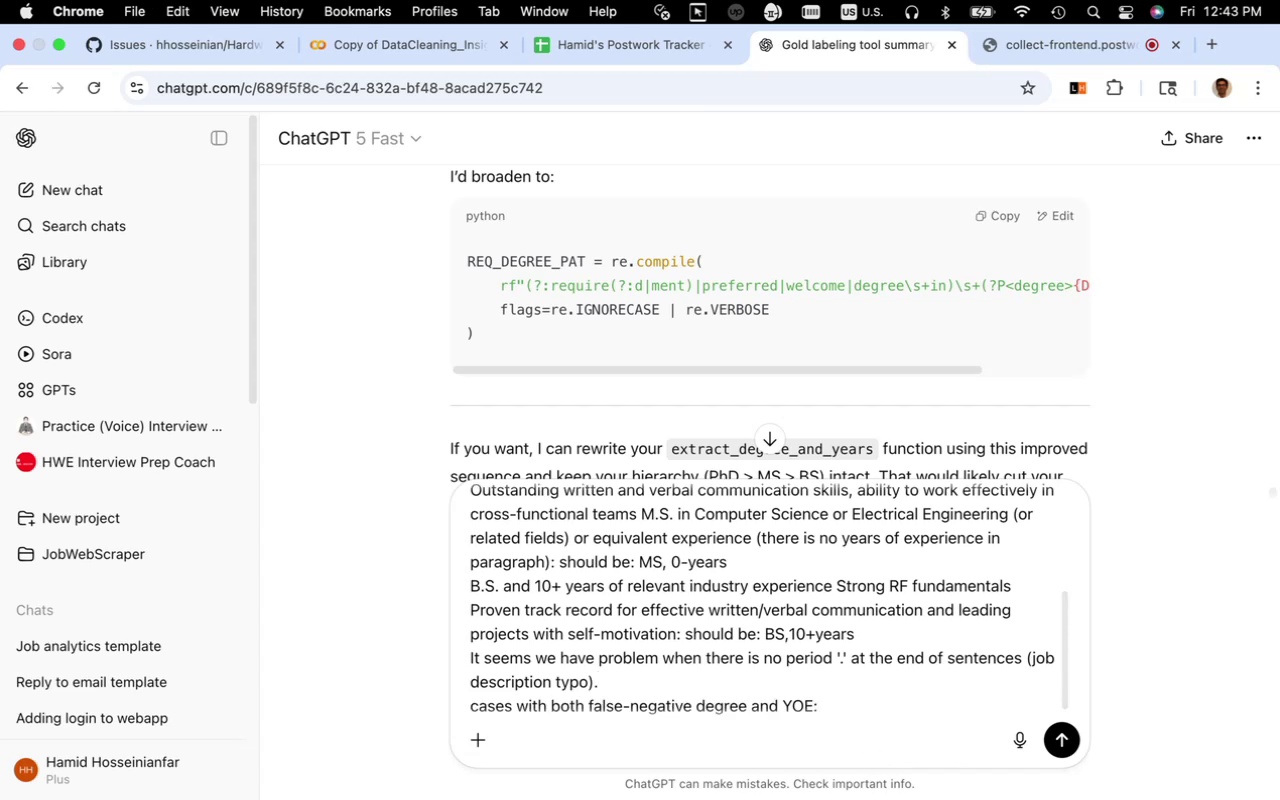 
left_click([589, 713])
 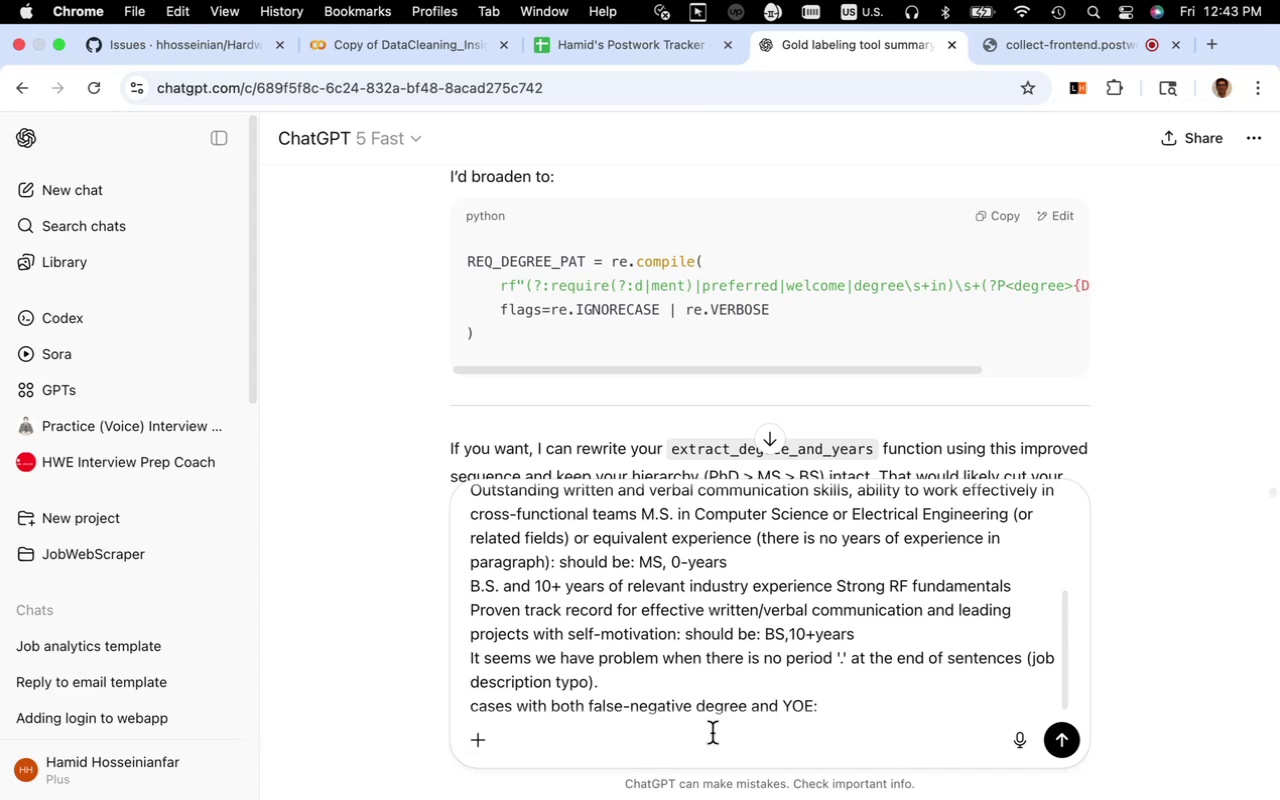 
key(Backspace)
 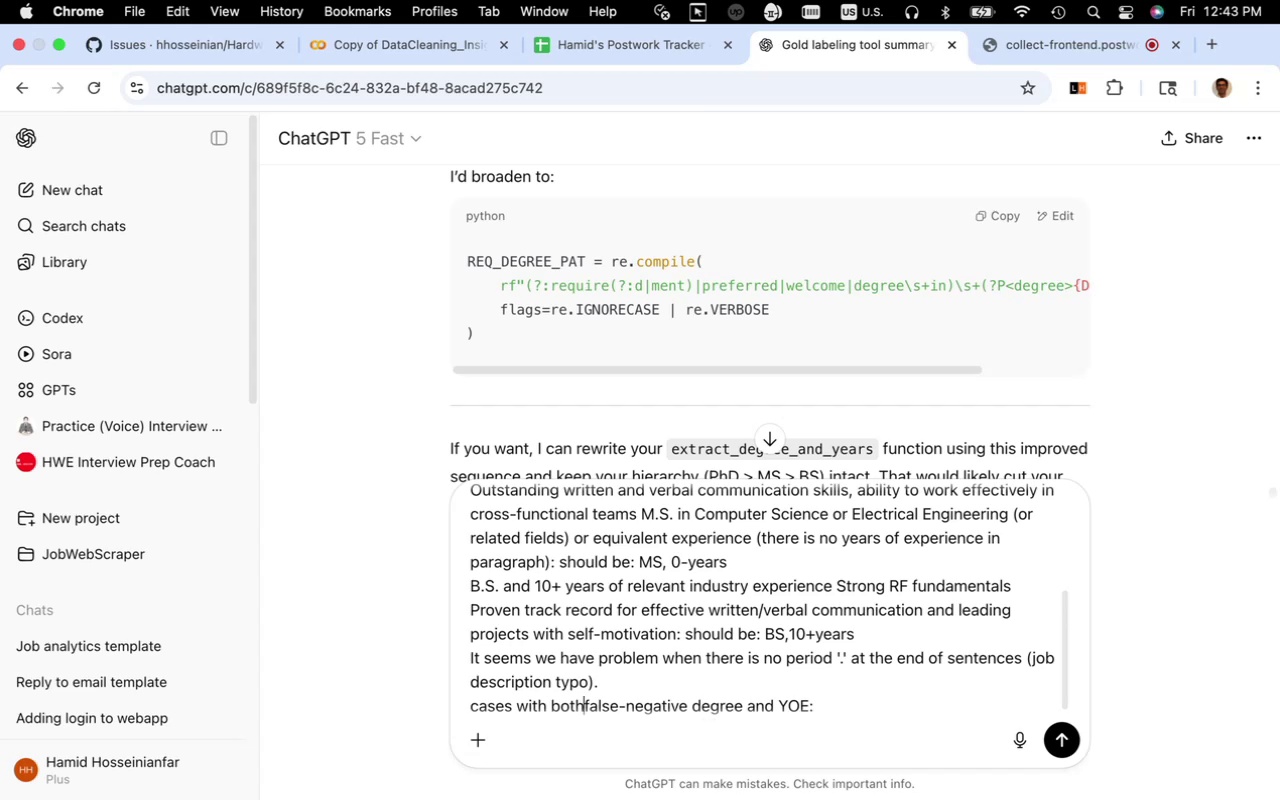 
key(Backspace)
 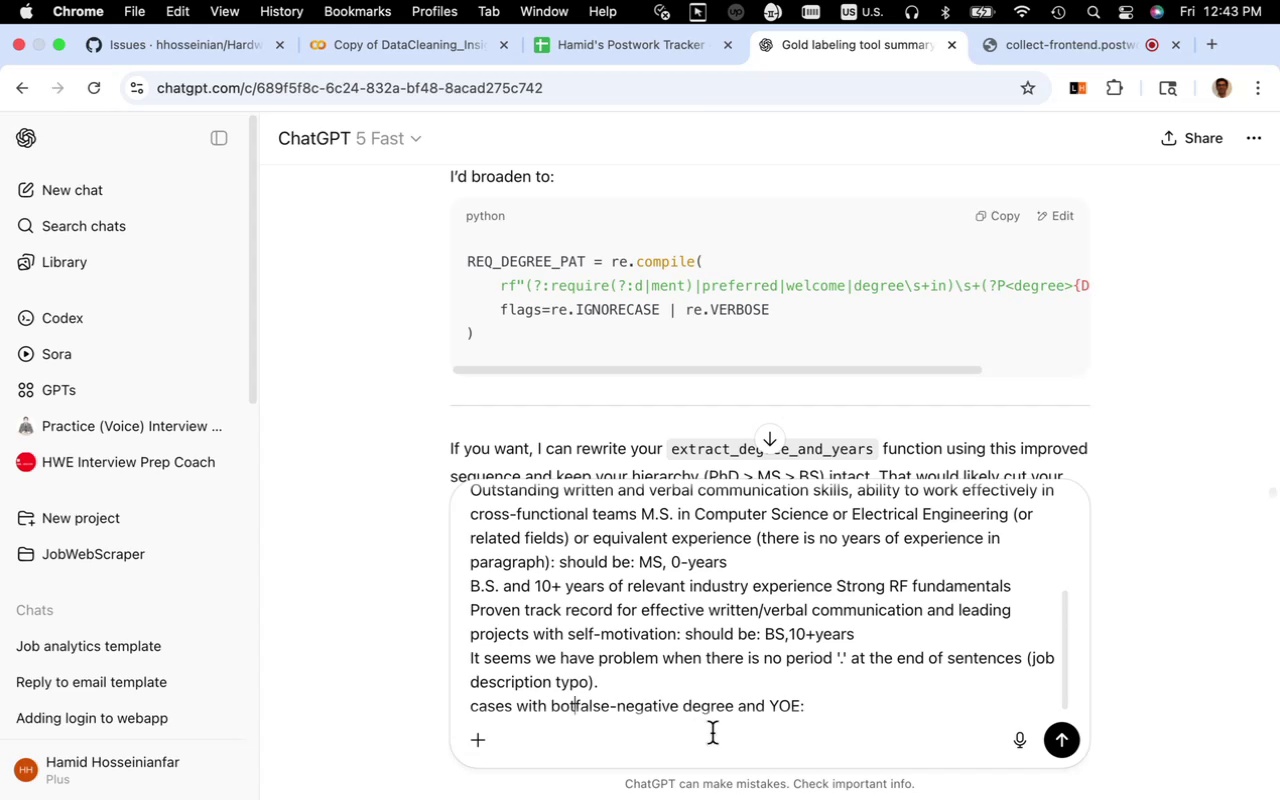 
key(Backspace)
 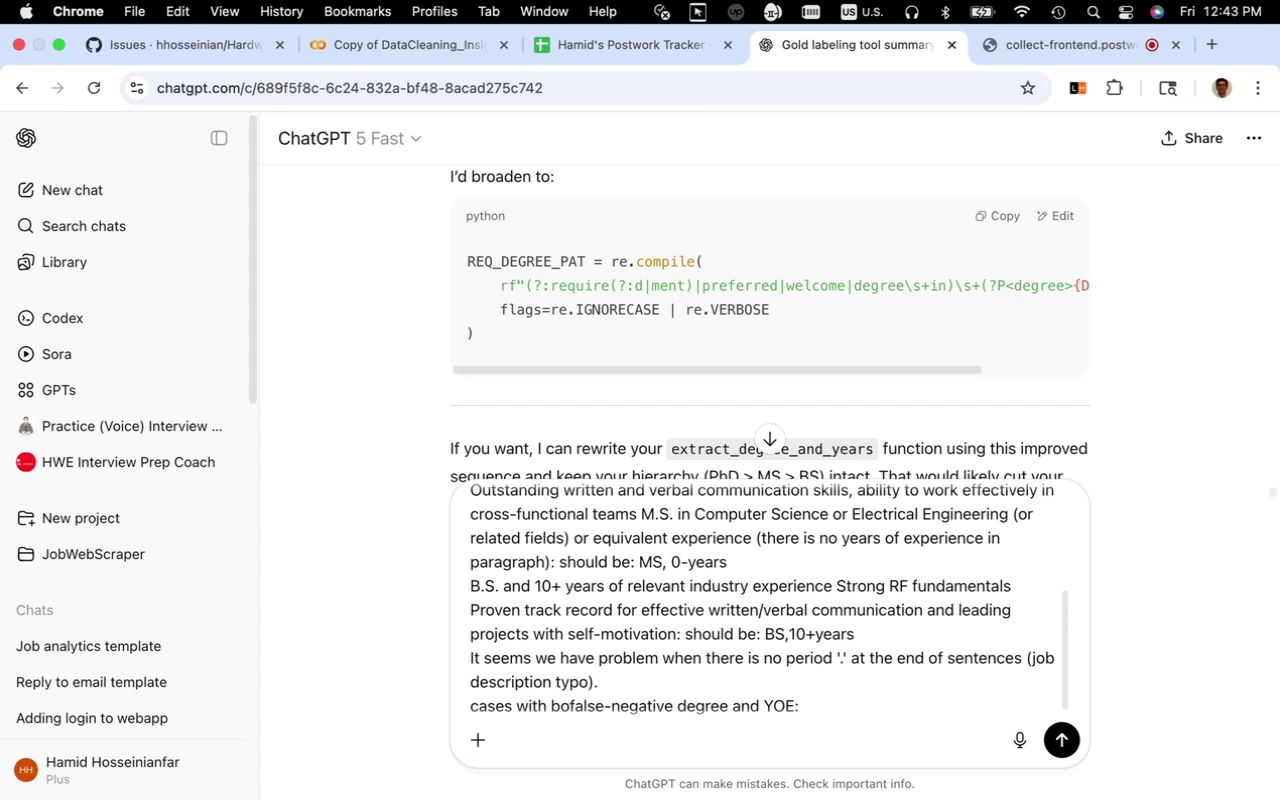 
key(Backspace)
 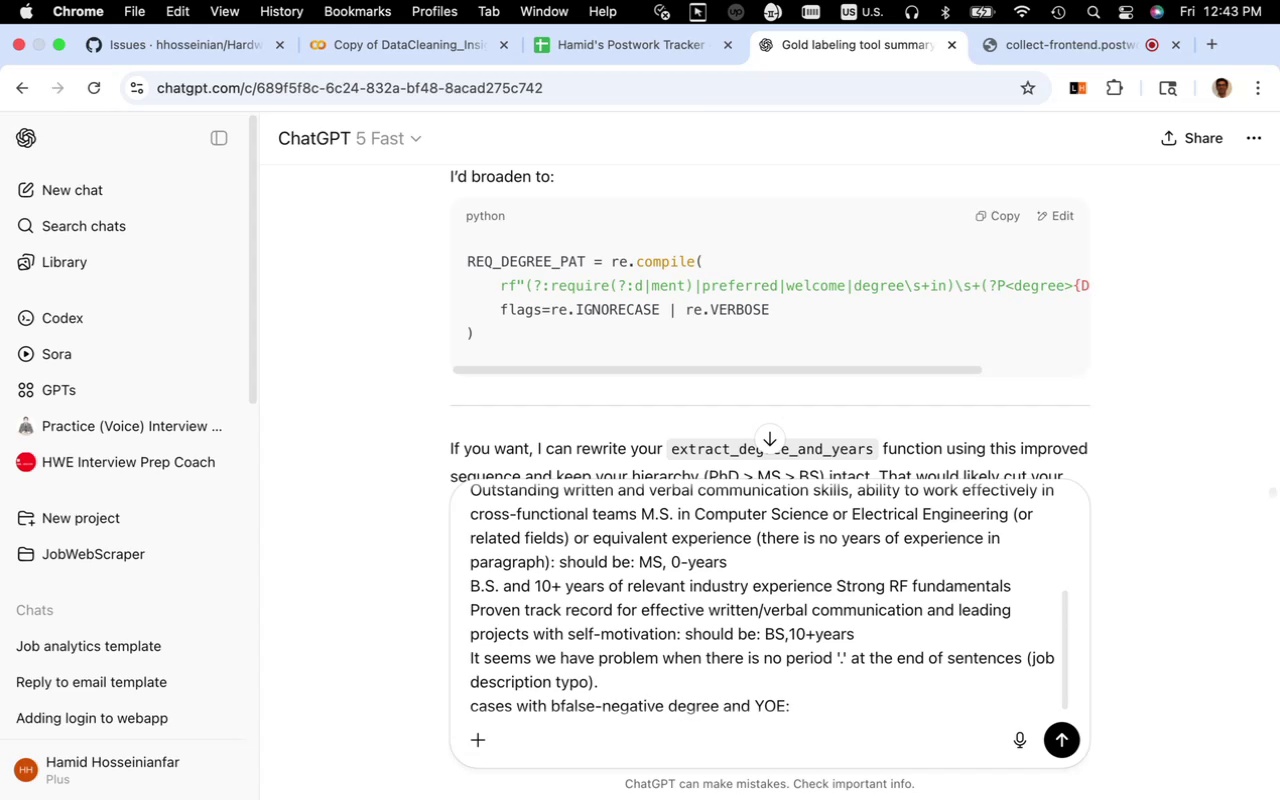 
key(Backspace)
 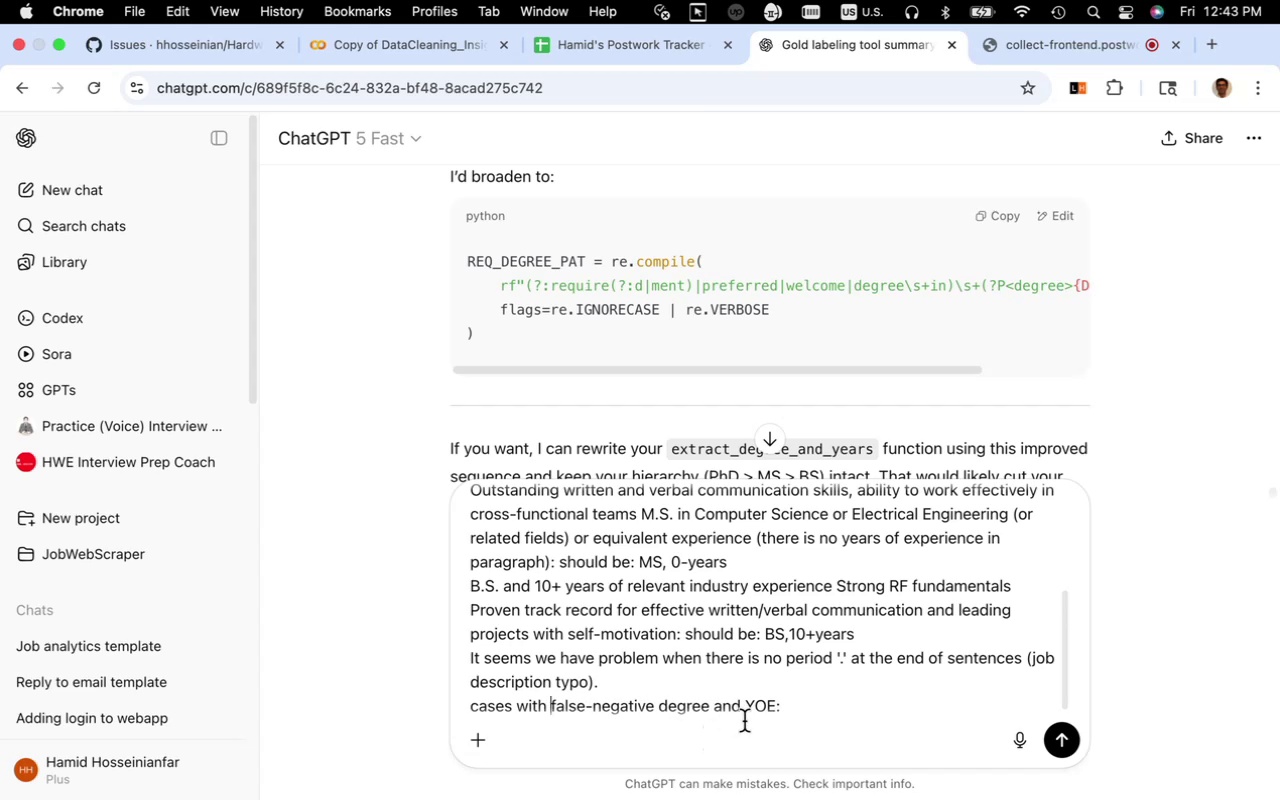 
wait(6.01)
 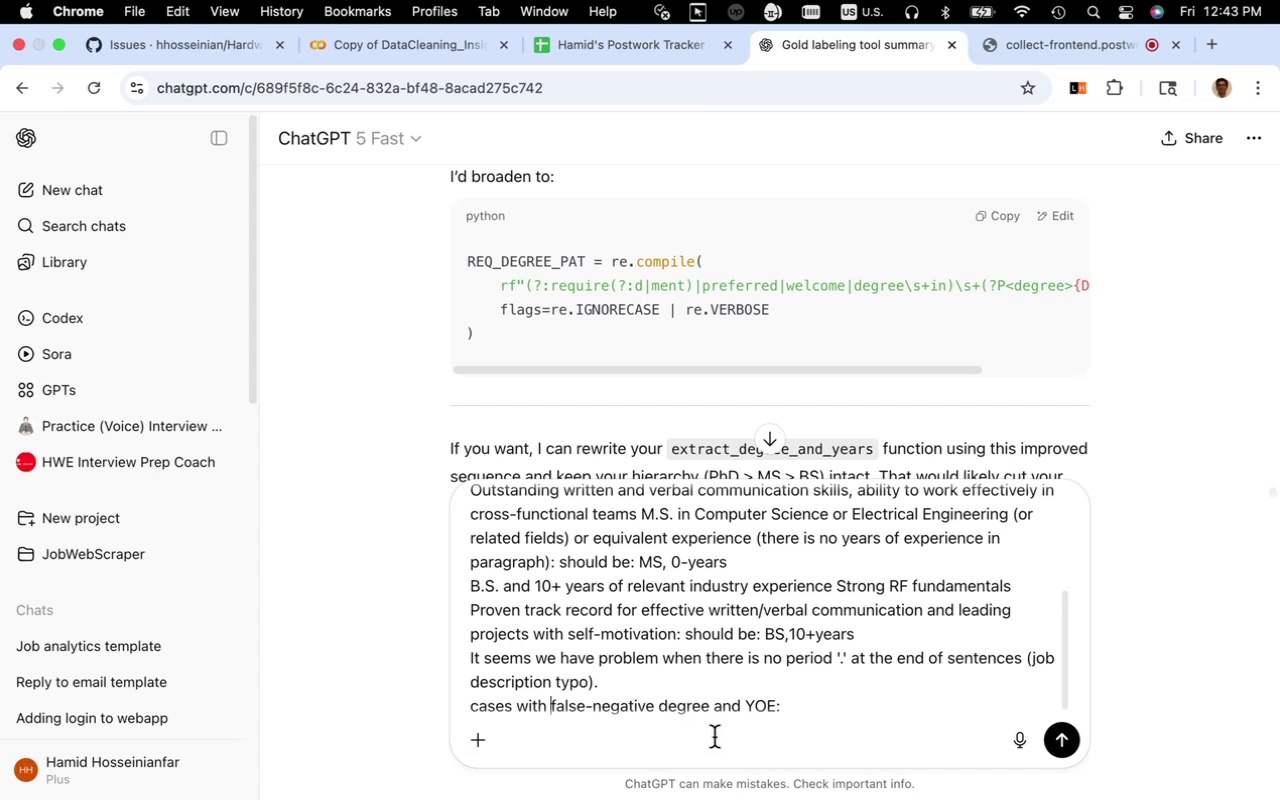 
left_click([777, 706])
 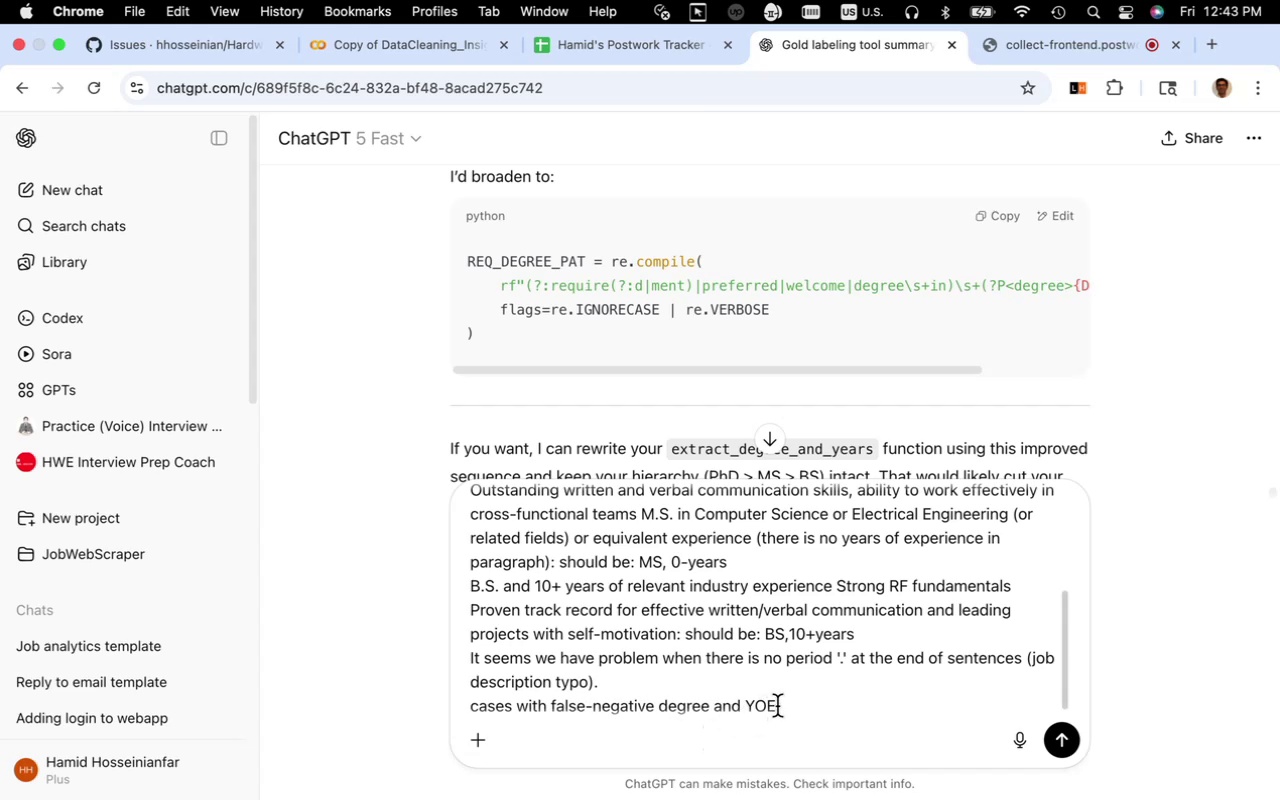 
key(Backspace)
key(Backspace)
key(Backspace)
key(Backspace)
key(Backspace)
key(Backspace)
key(Backspace)
type(only)
 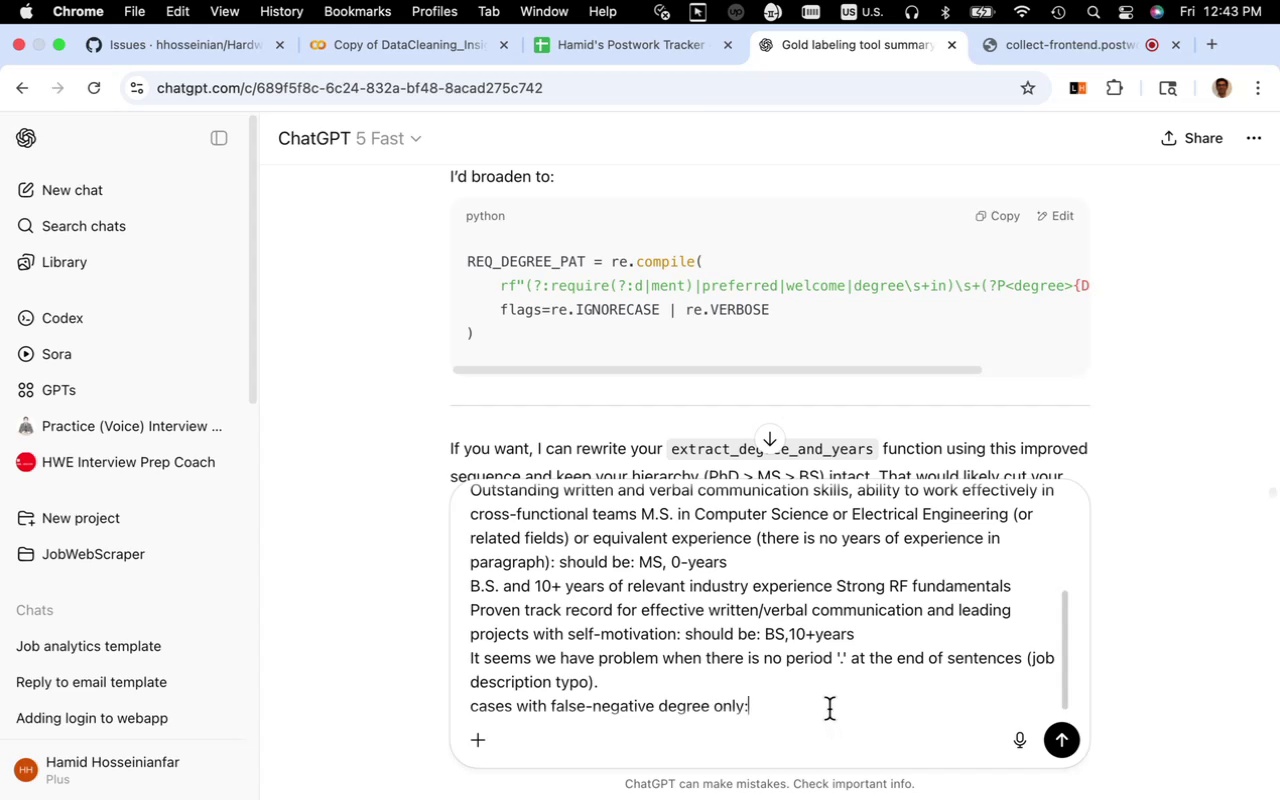 
key(Shift+ShiftRight)
 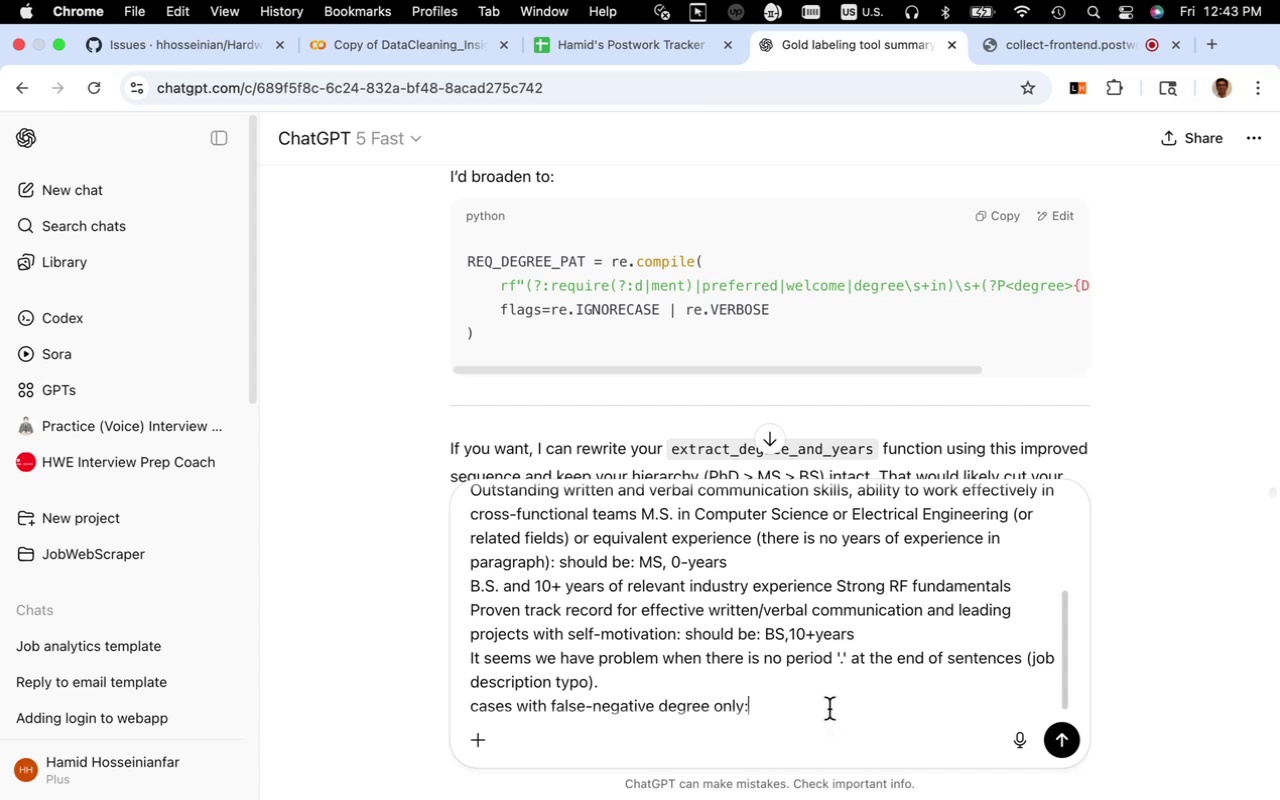 
key(Shift+Enter)
 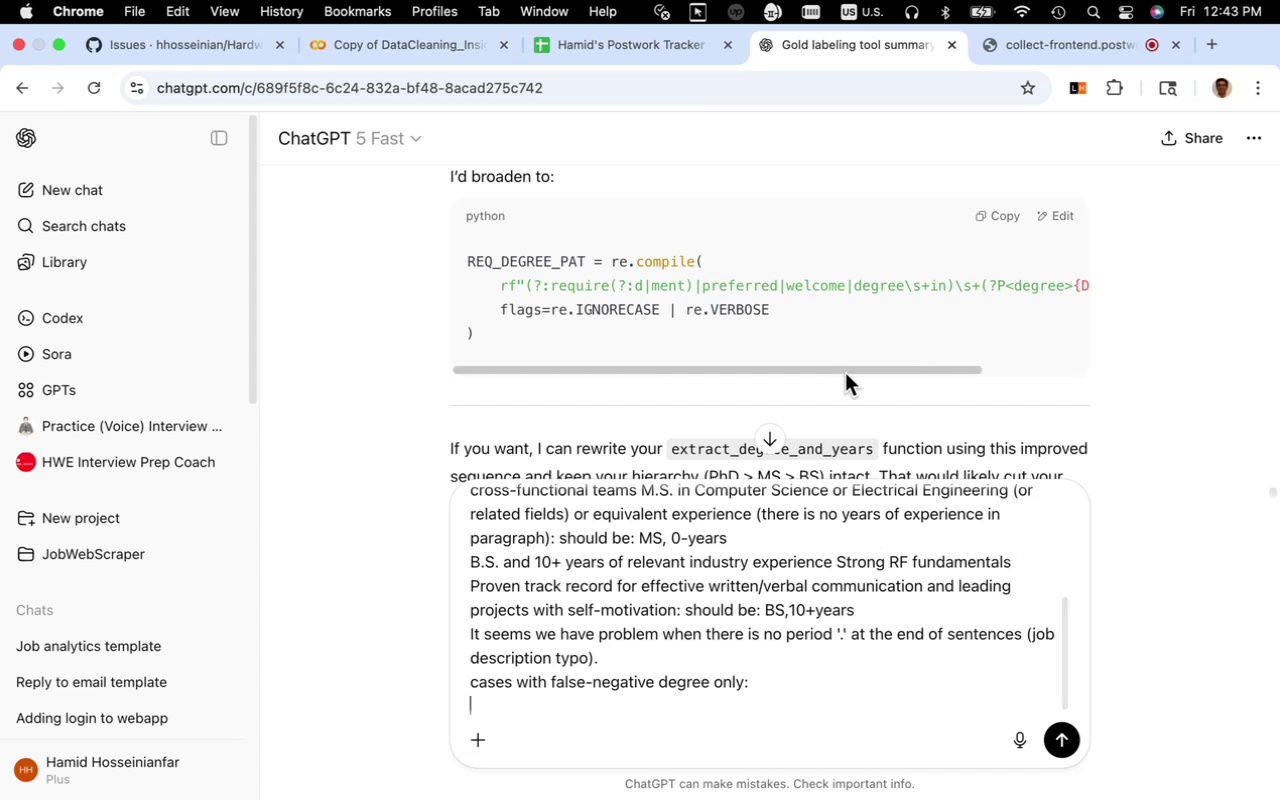 
wait(24.13)
 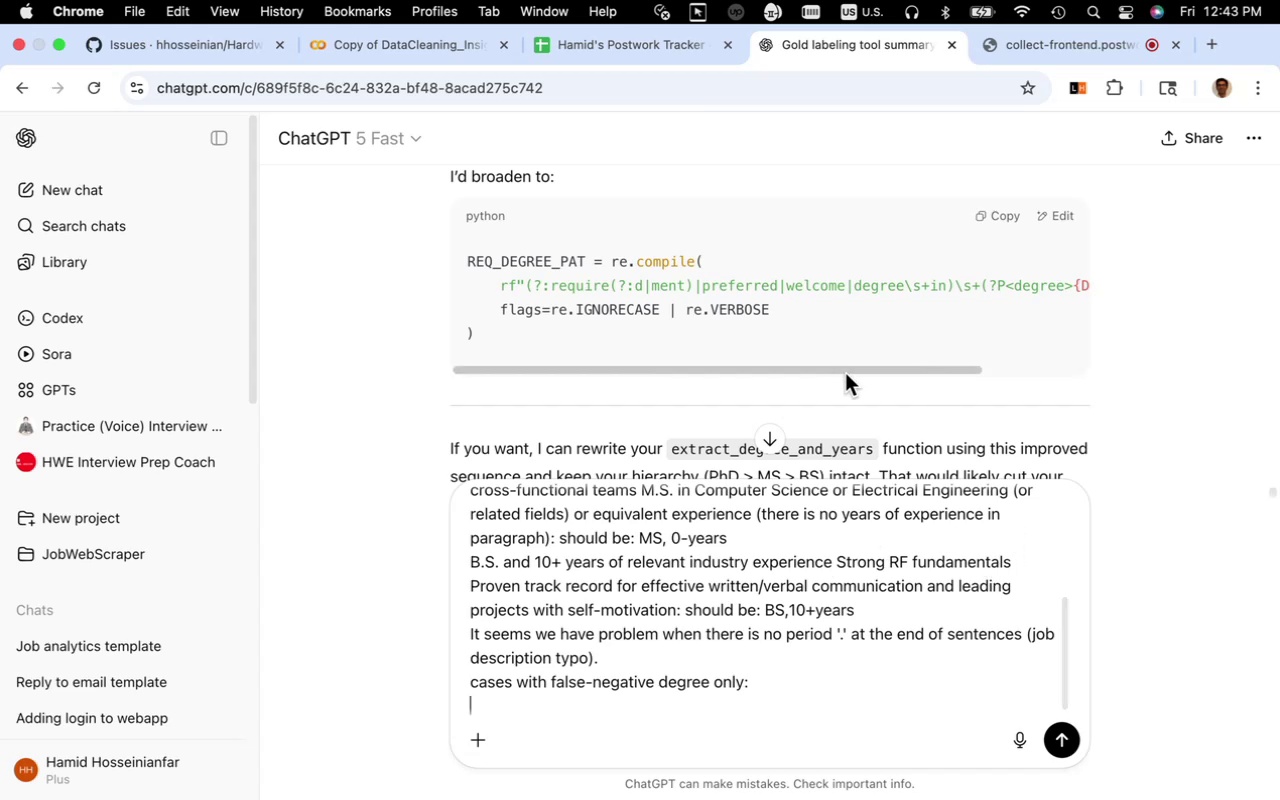 
left_click_drag(start_coordinate=[1075, 504], to_coordinate=[759, 506])
 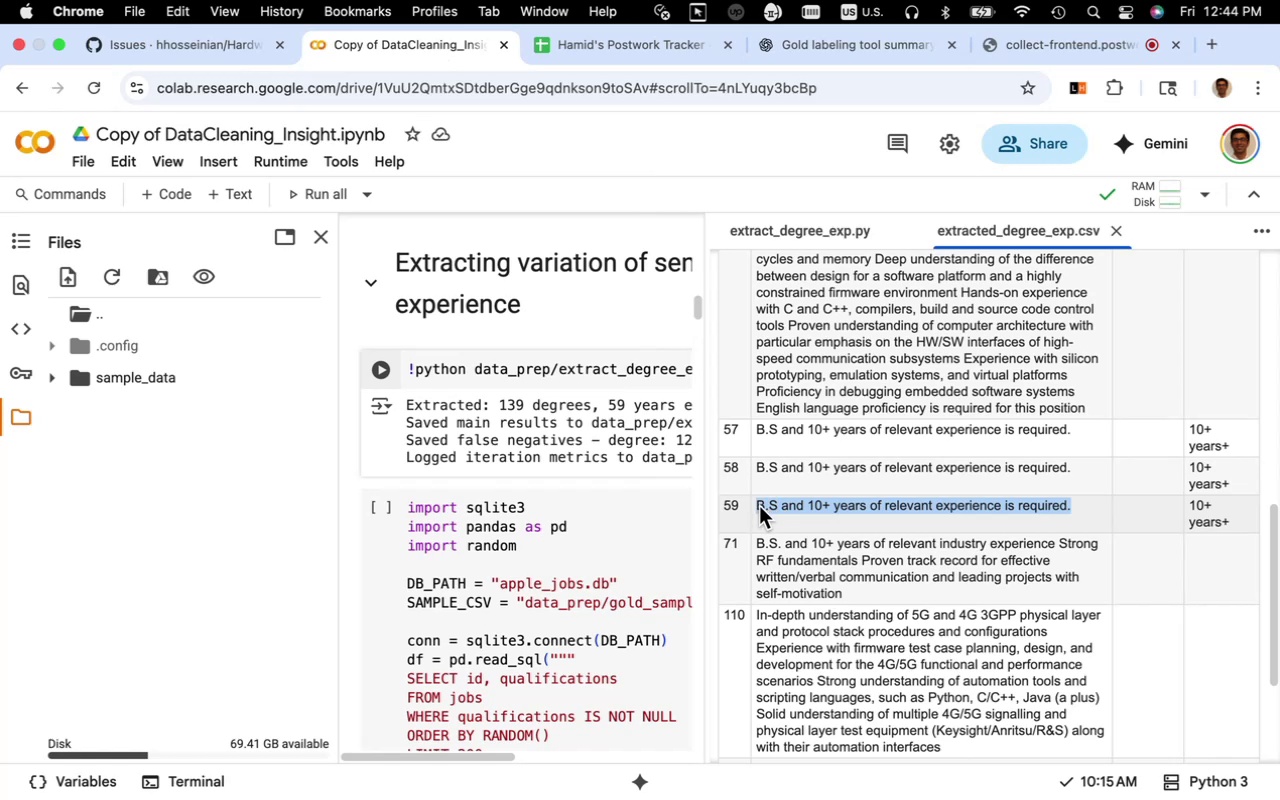 
key(Meta+C)
 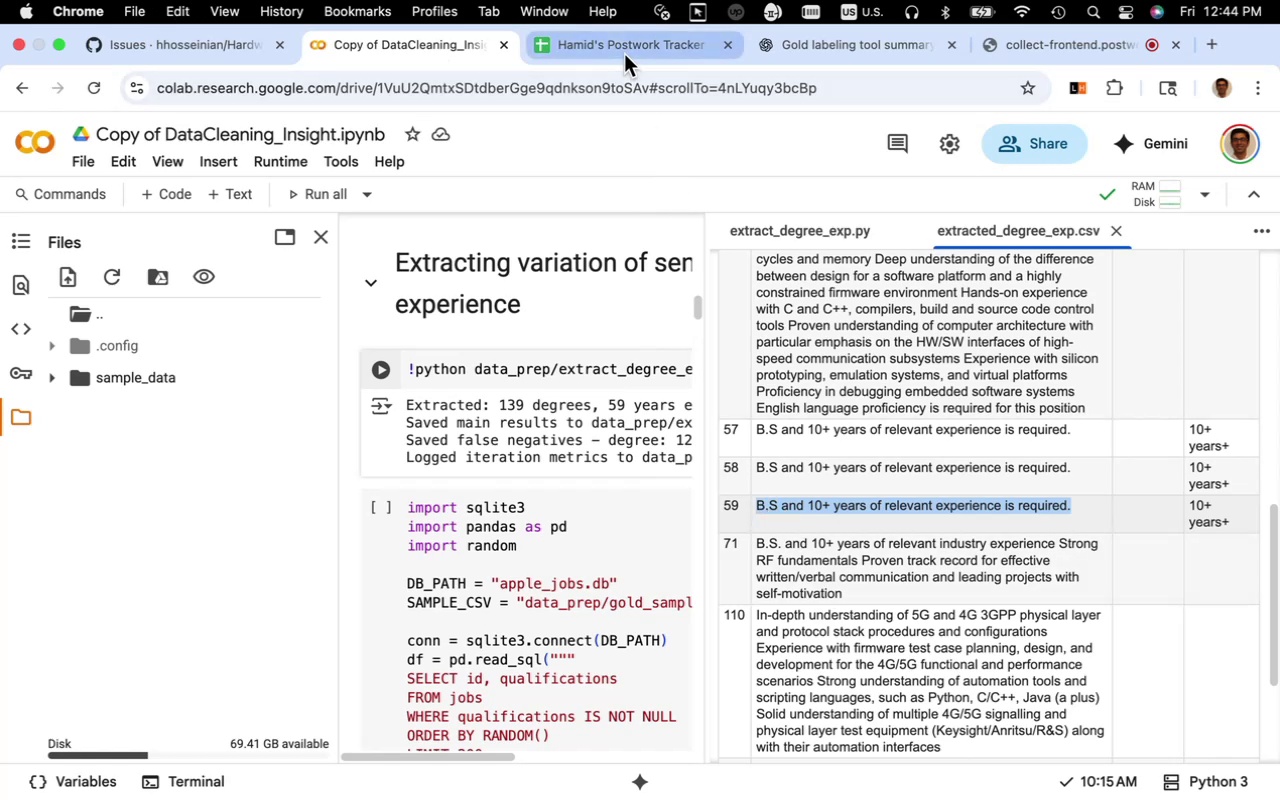 
left_click([624, 54])
 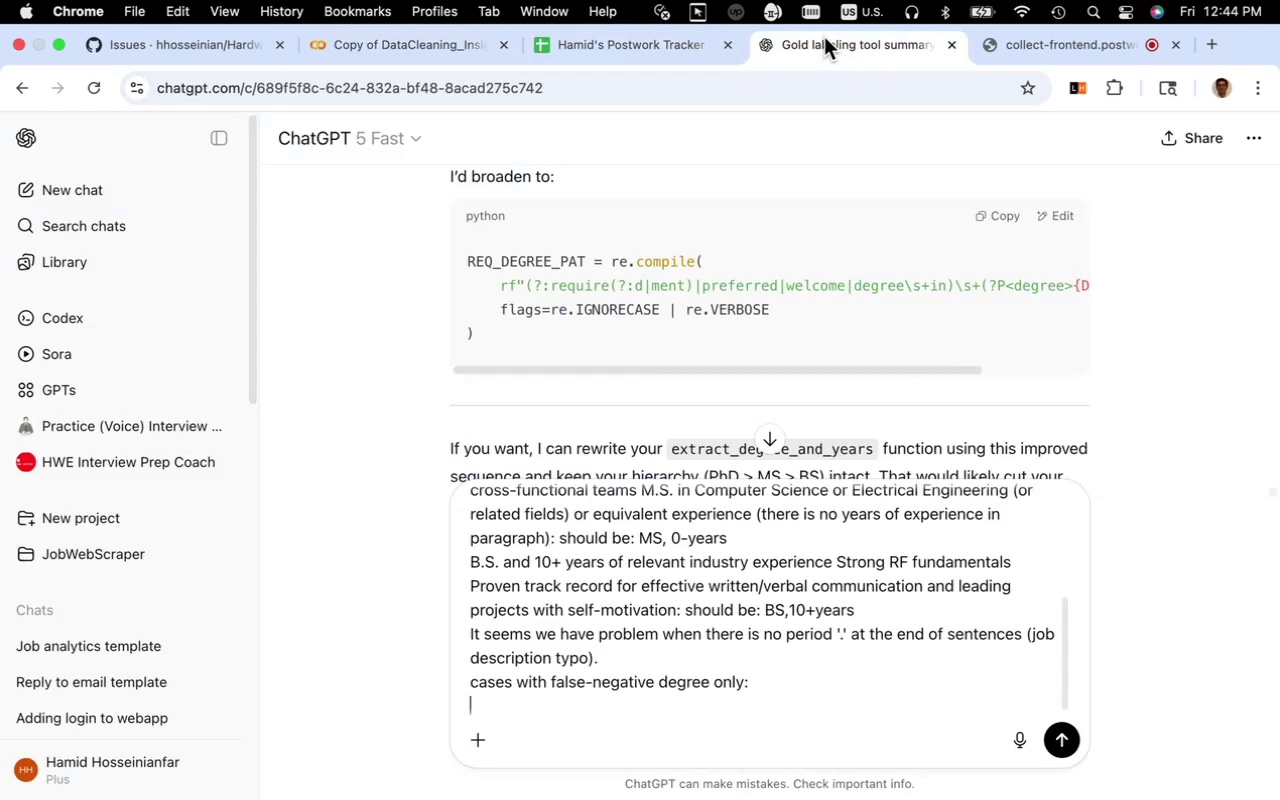 
key(Meta+V)
 